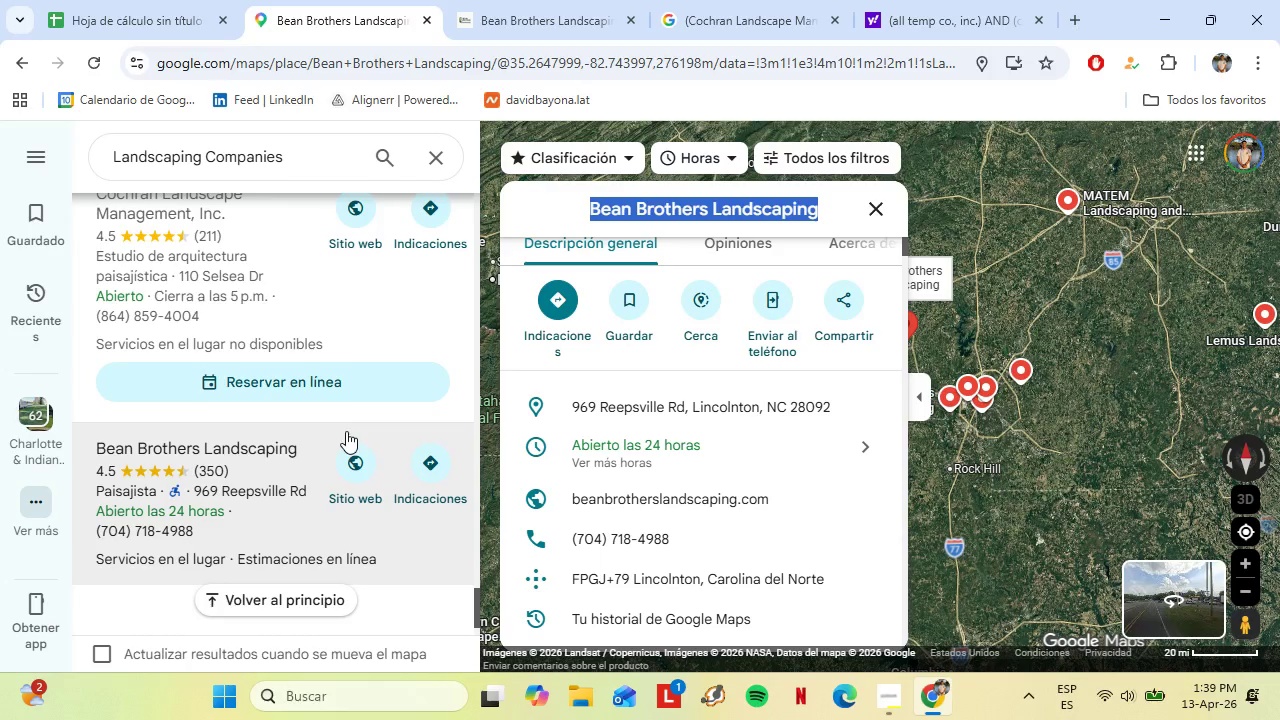 
scroll: coordinate [307, 431], scroll_direction: down, amount: 3.0
 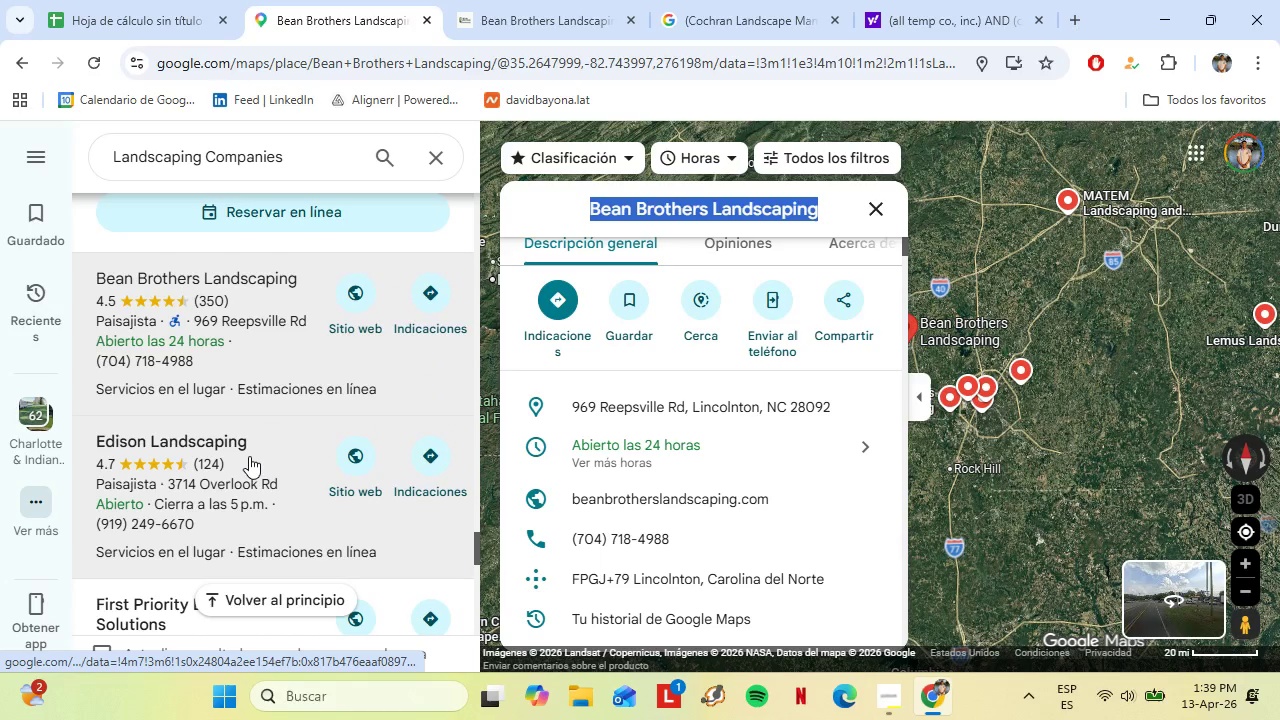 
left_click([249, 456])
 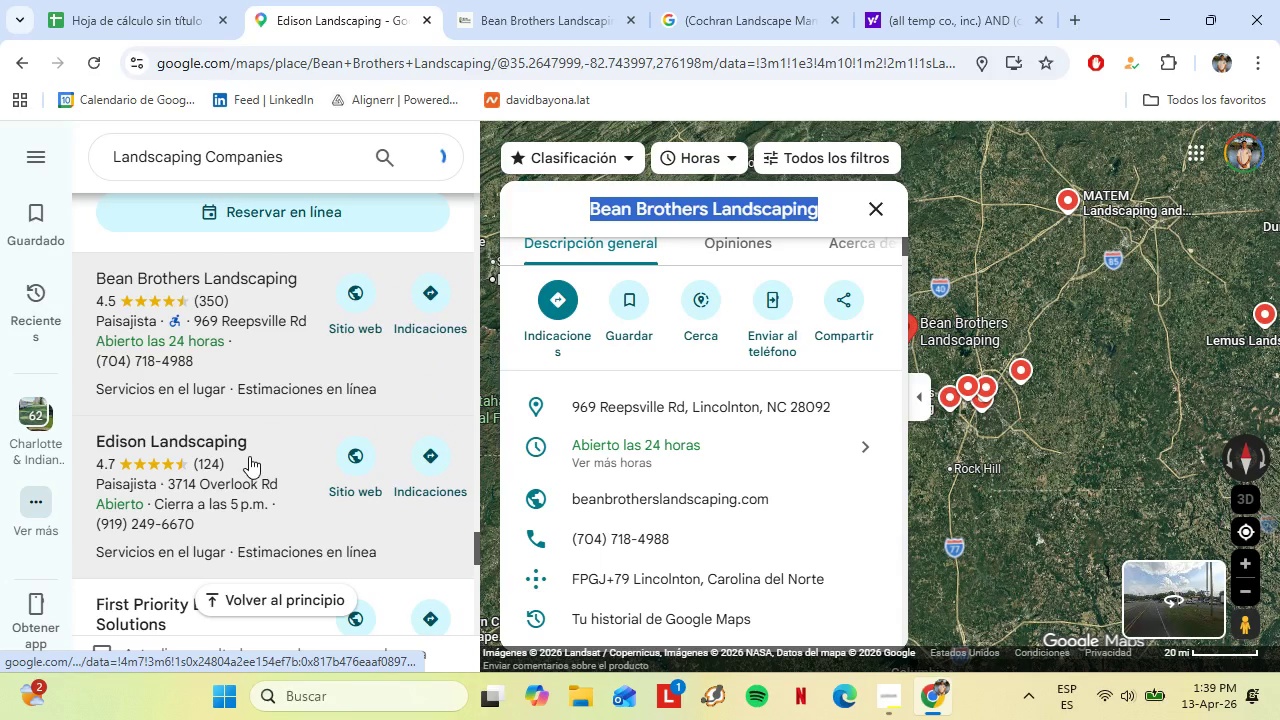 
scroll: coordinate [655, 456], scroll_direction: down, amount: 1.0
 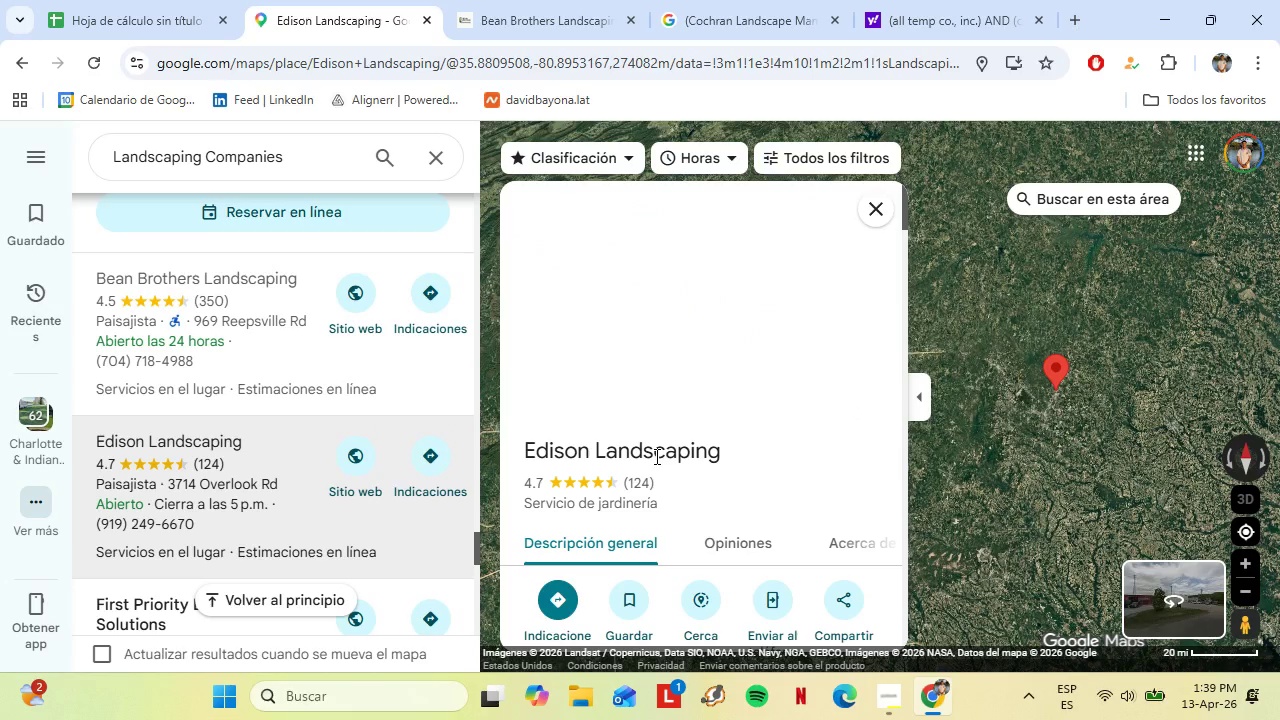 
scroll: coordinate [654, 452], scroll_direction: up, amount: 2.0
 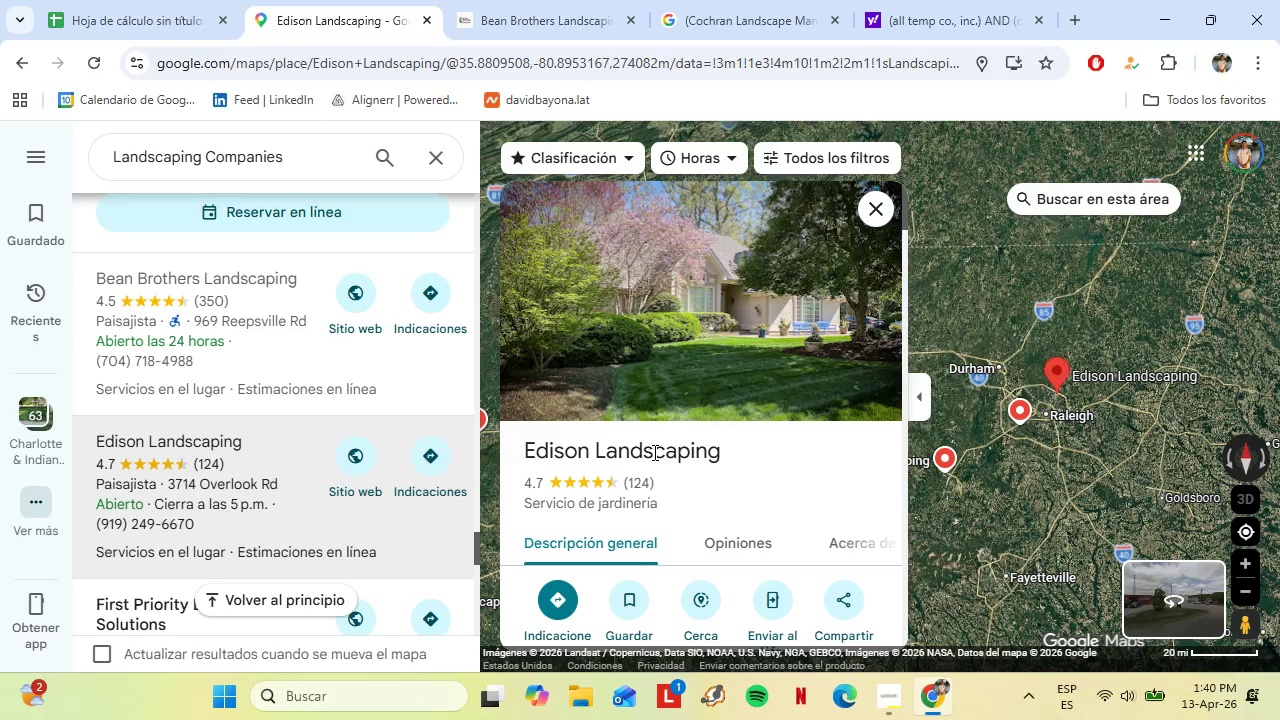 
scroll: coordinate [653, 452], scroll_direction: down, amount: 3.0
 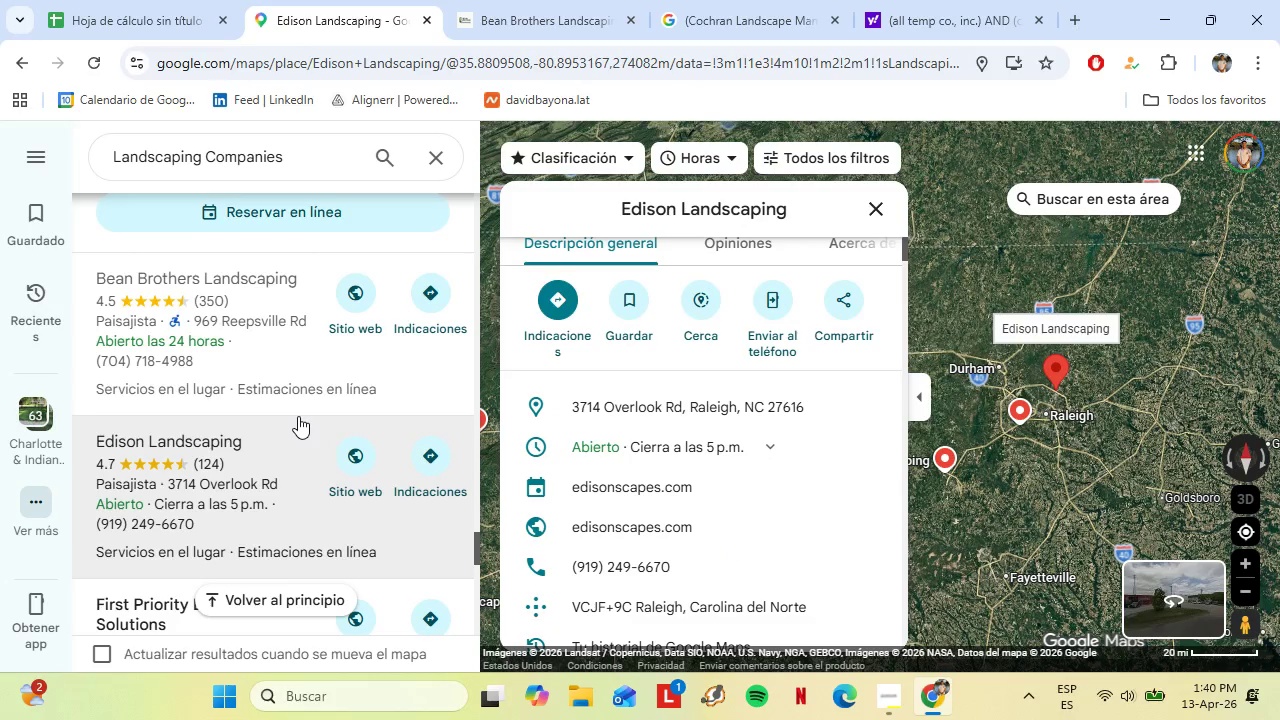 
scroll: coordinate [298, 416], scroll_direction: none, amount: 0.0
 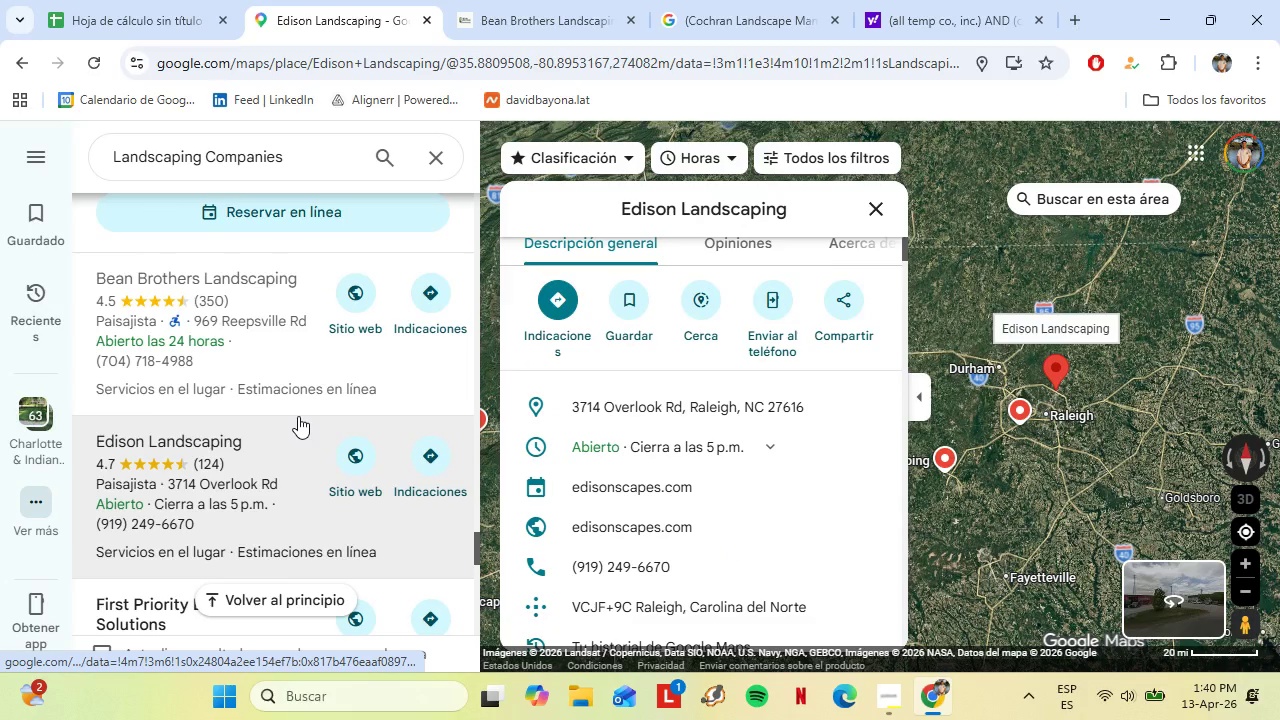 
scroll: coordinate [240, 467], scroll_direction: down, amount: 2.0
 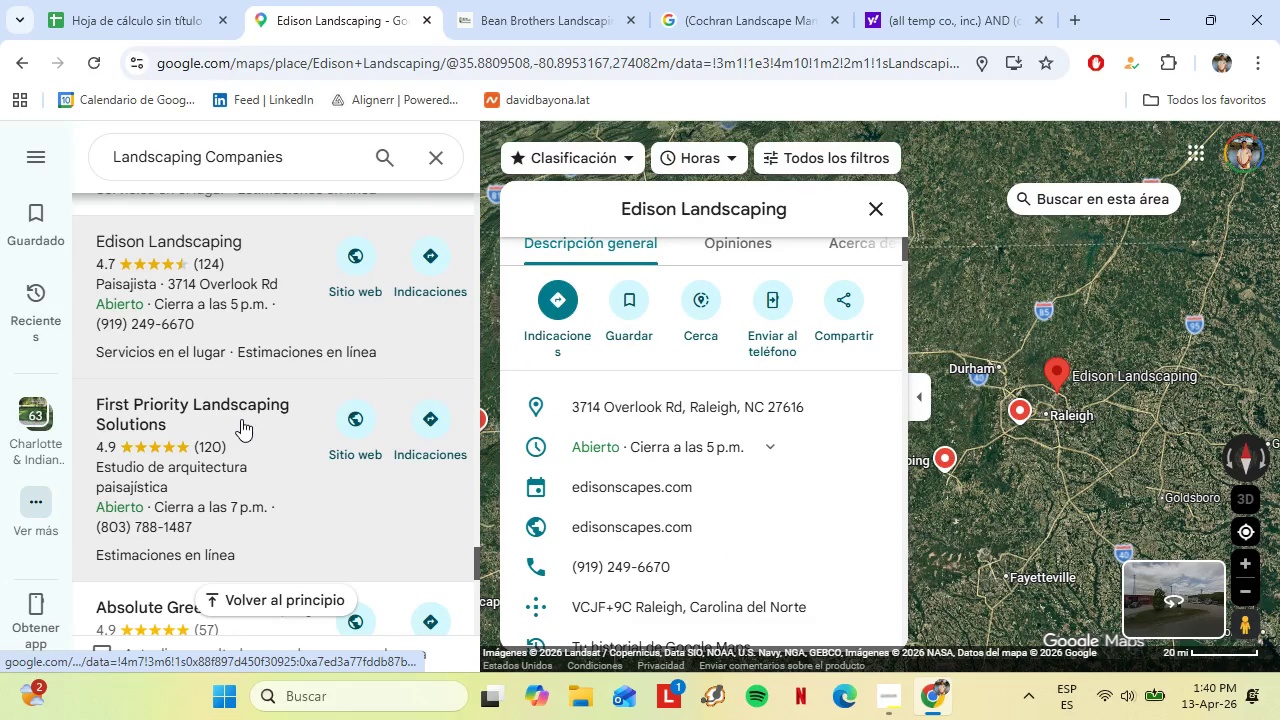 
left_click([242, 419])
 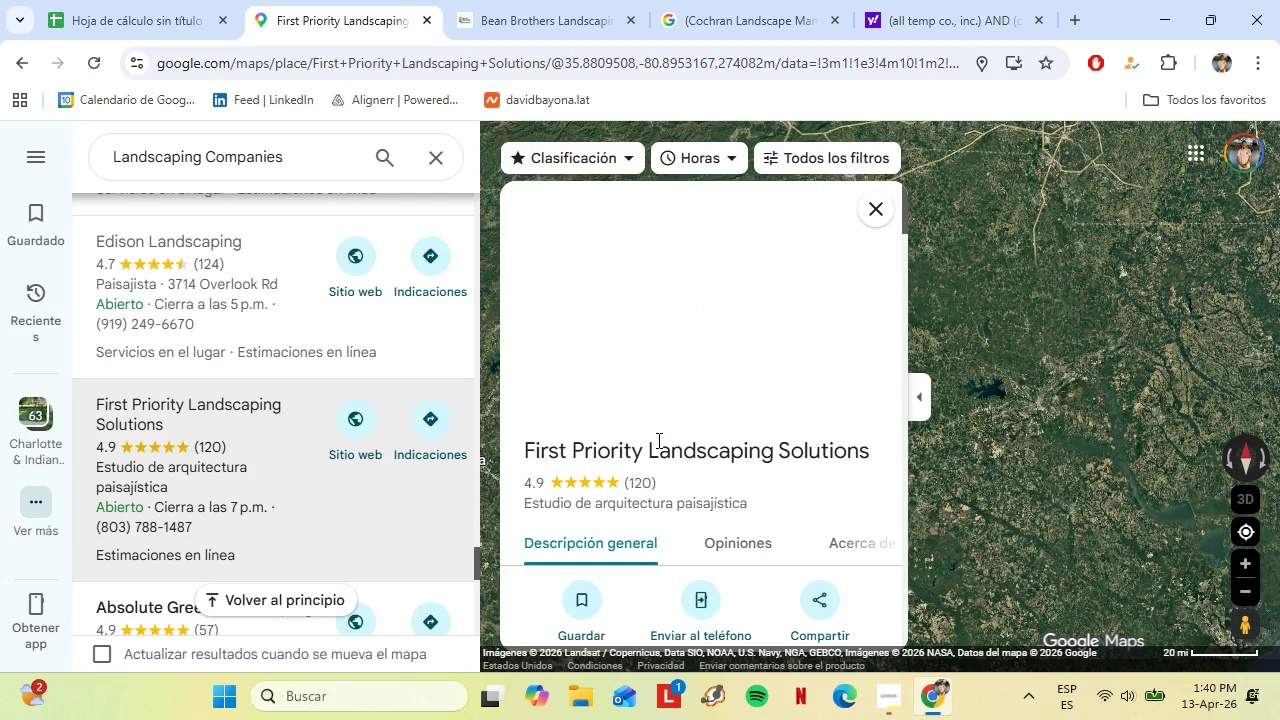 
scroll: coordinate [649, 470], scroll_direction: down, amount: 4.0
 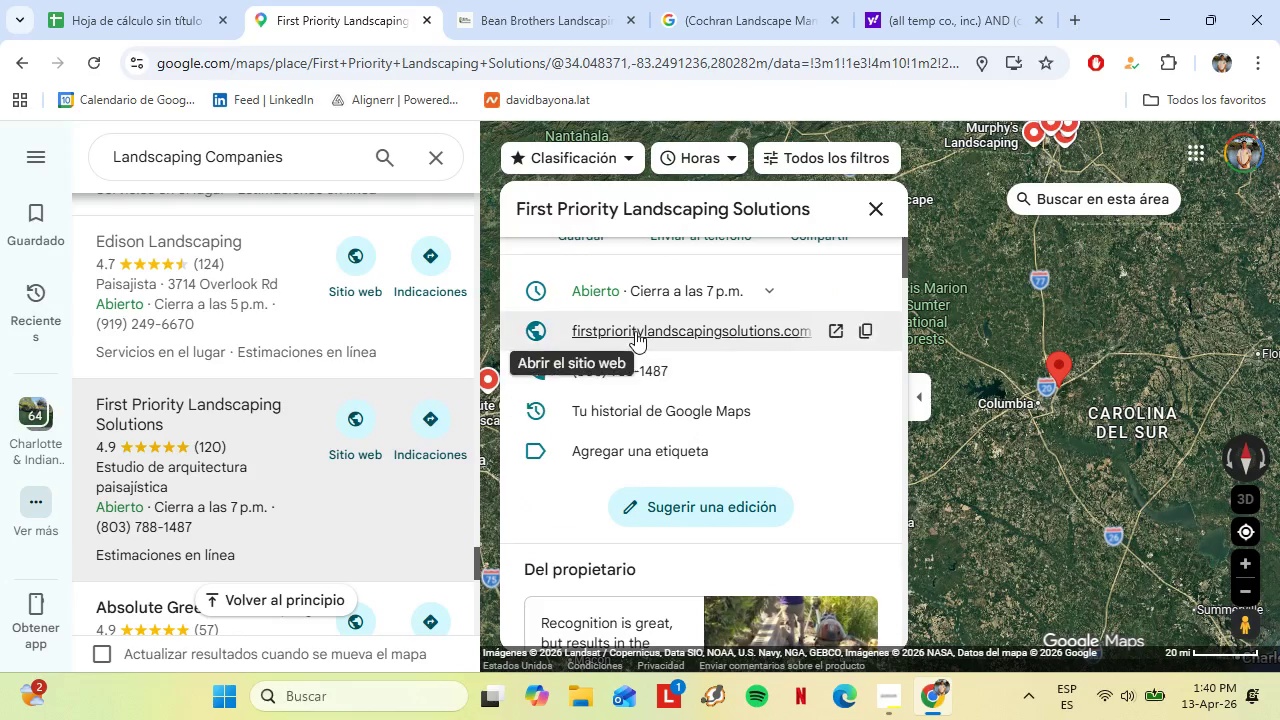 
left_click([635, 331])
 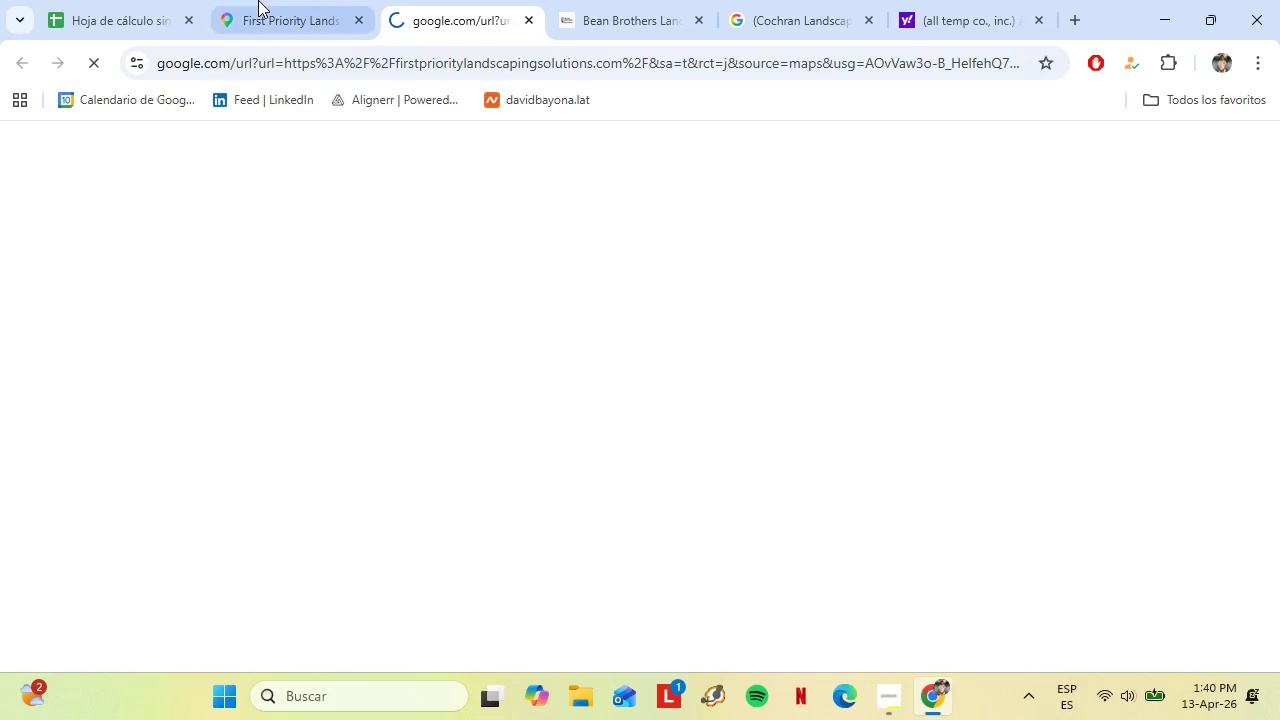 
left_click([258, 0])
 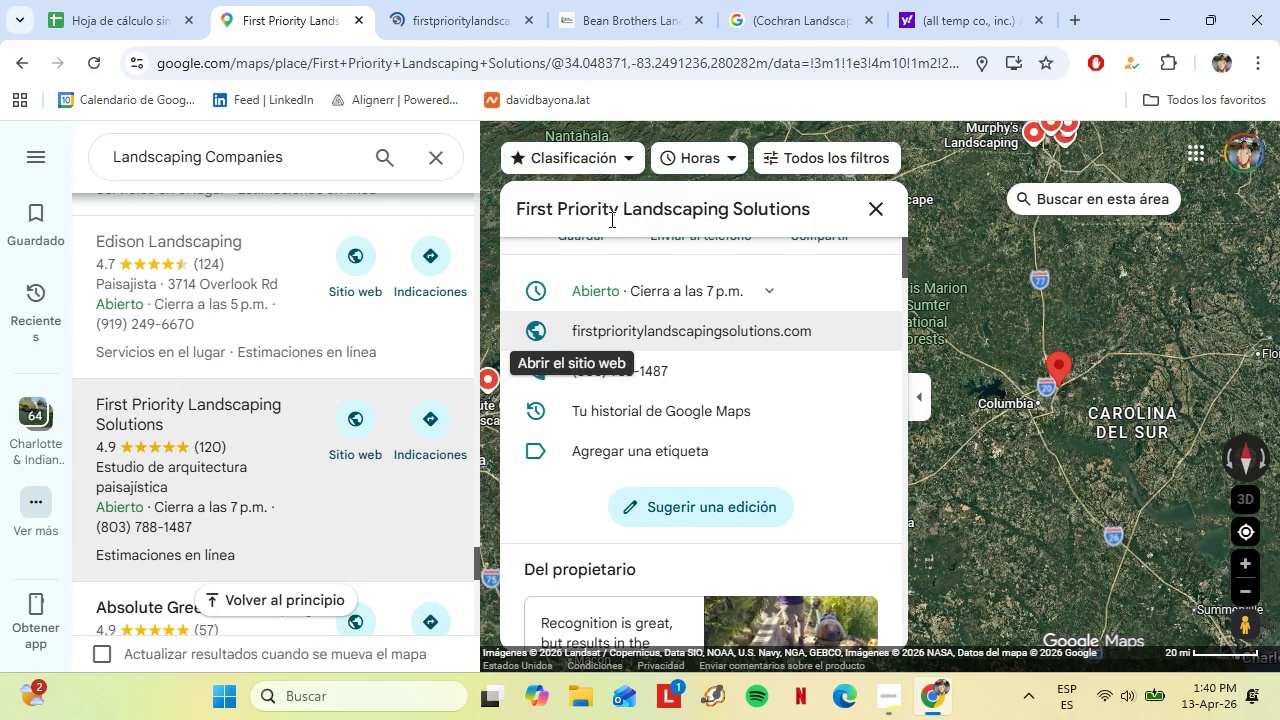 
double_click([610, 217])
 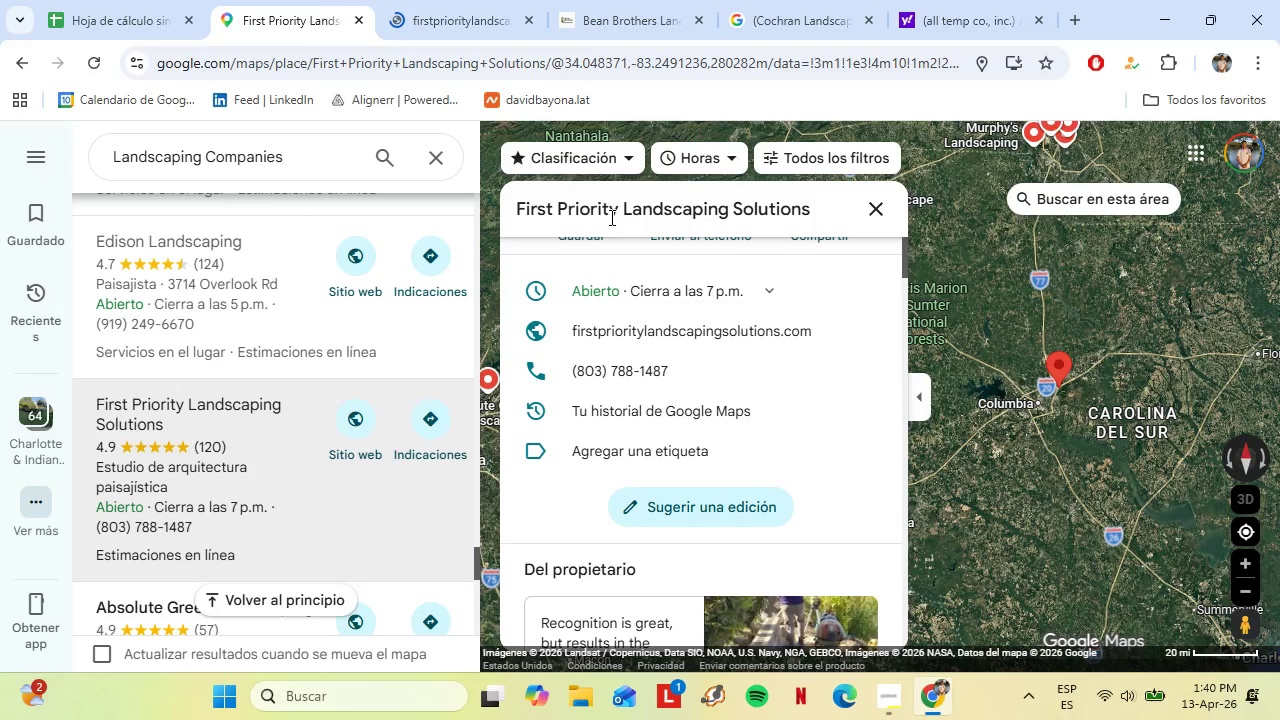 
triple_click([610, 217])
 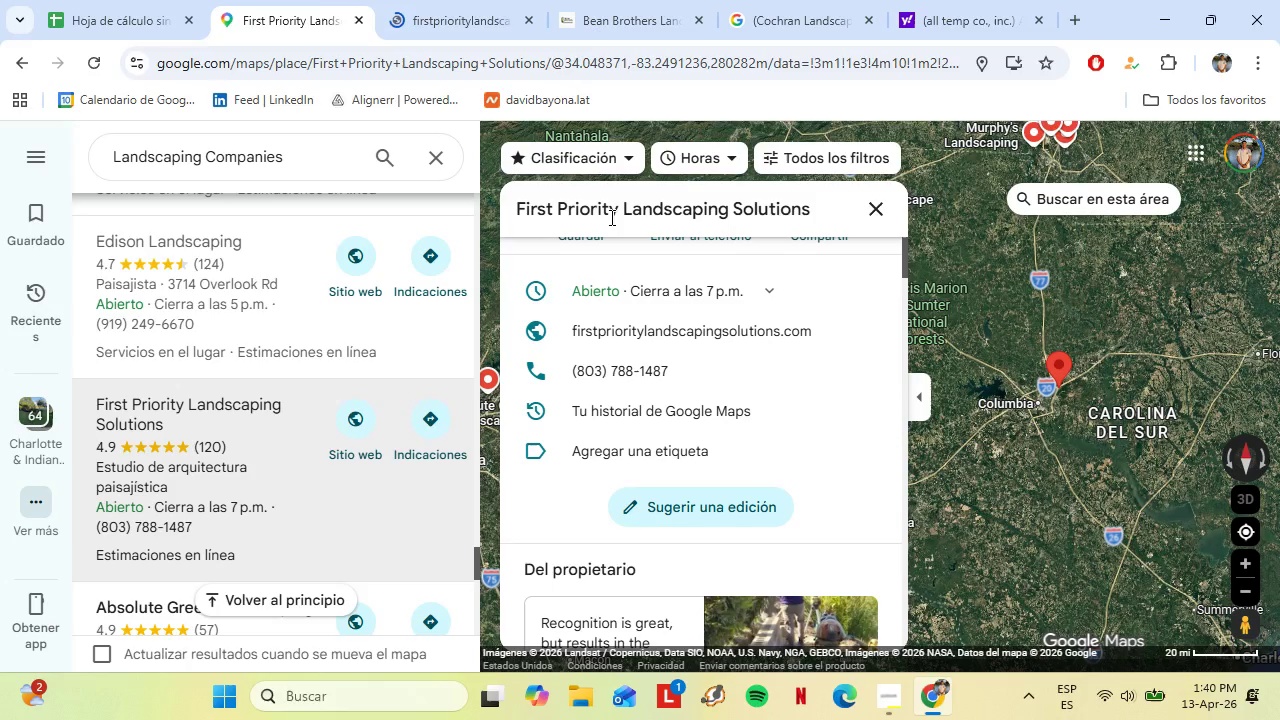 
key(Shift+C)
 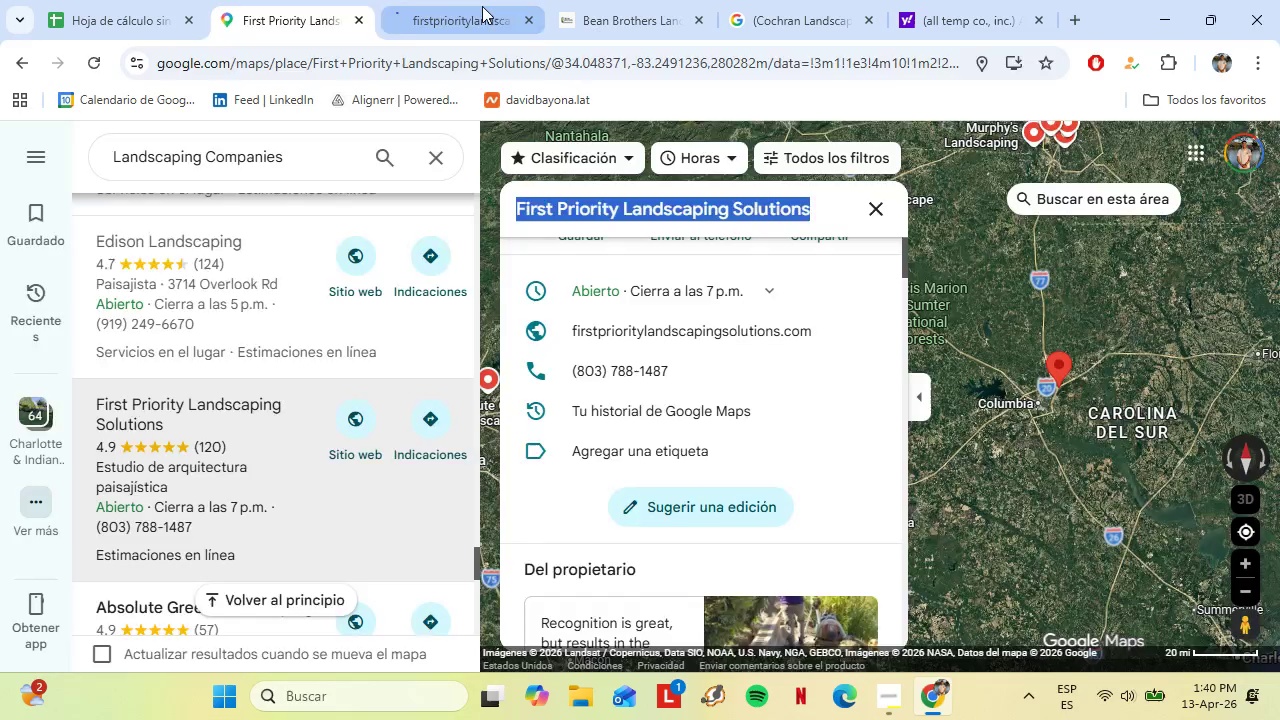 
left_click([482, 6])
 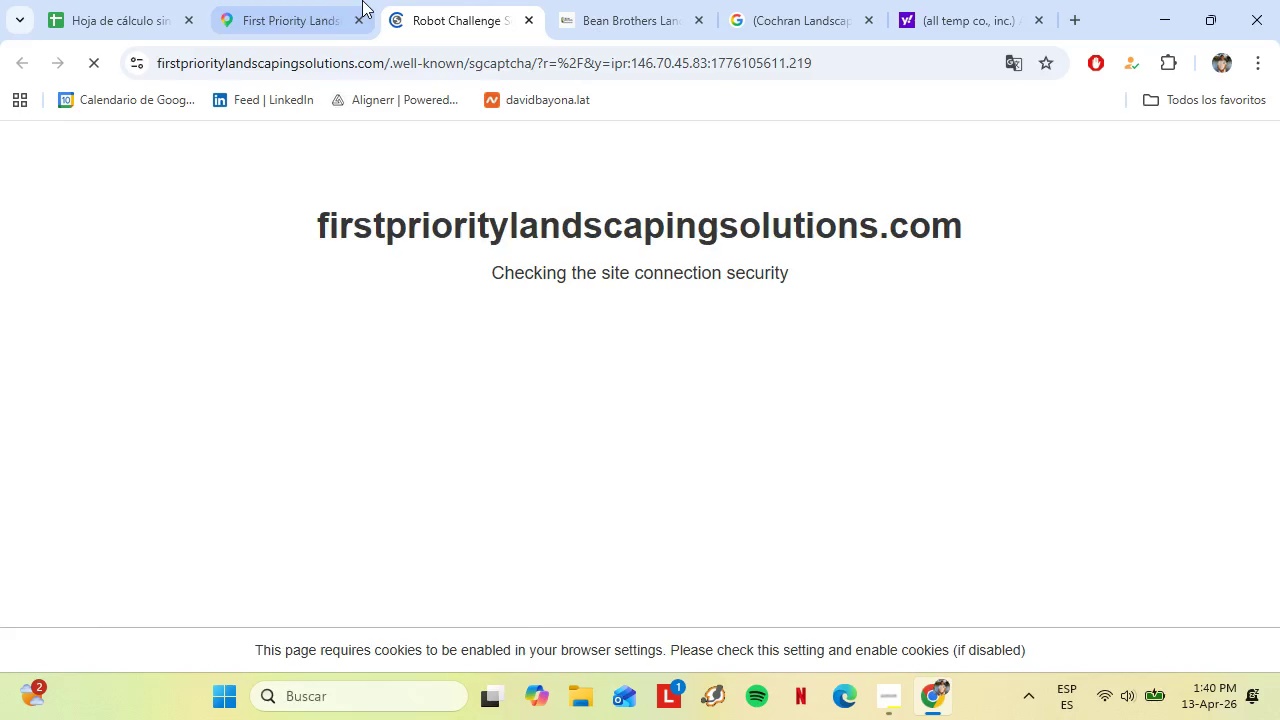 
left_click([362, 0])
 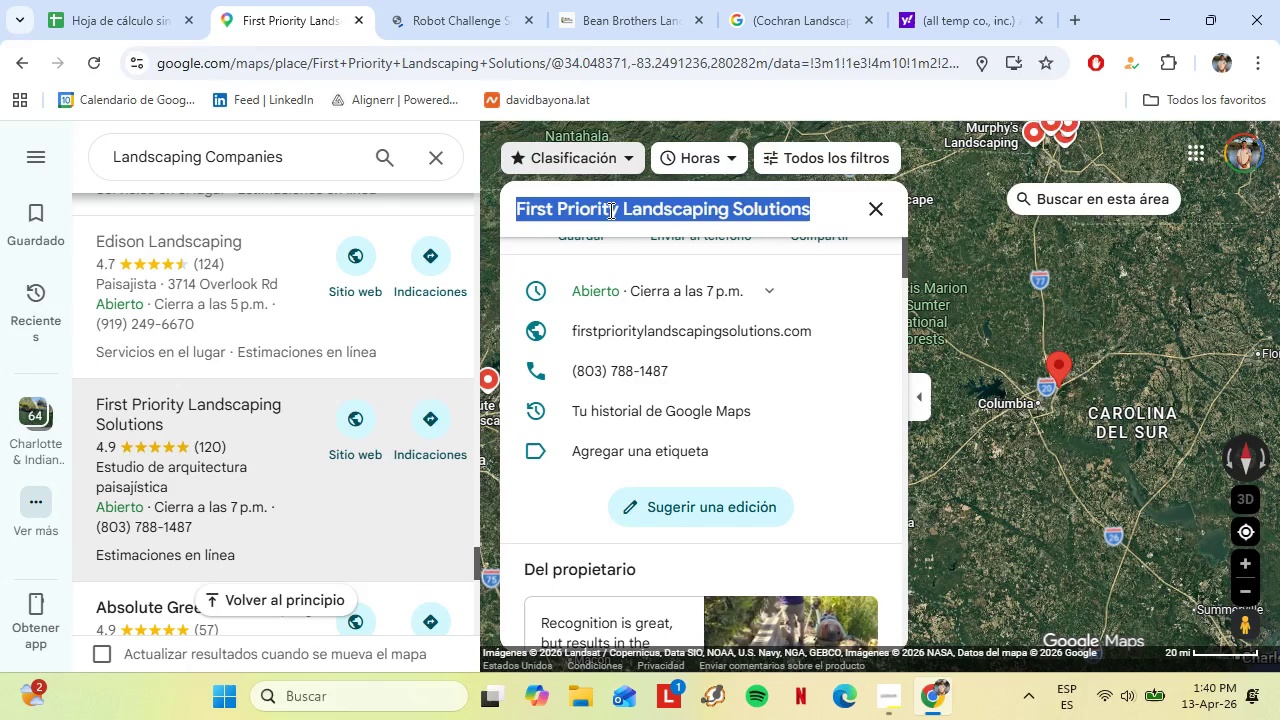 
key(Control+C)
 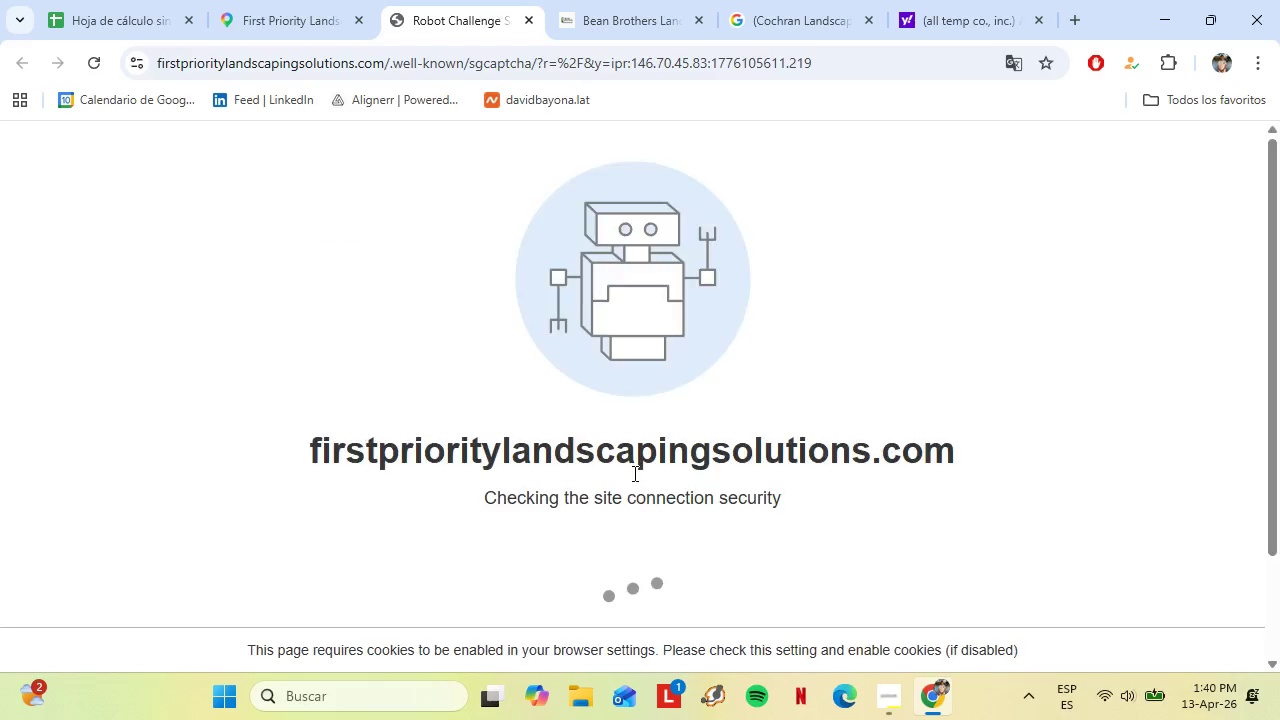 
scroll: coordinate [631, 497], scroll_direction: down, amount: 4.0
 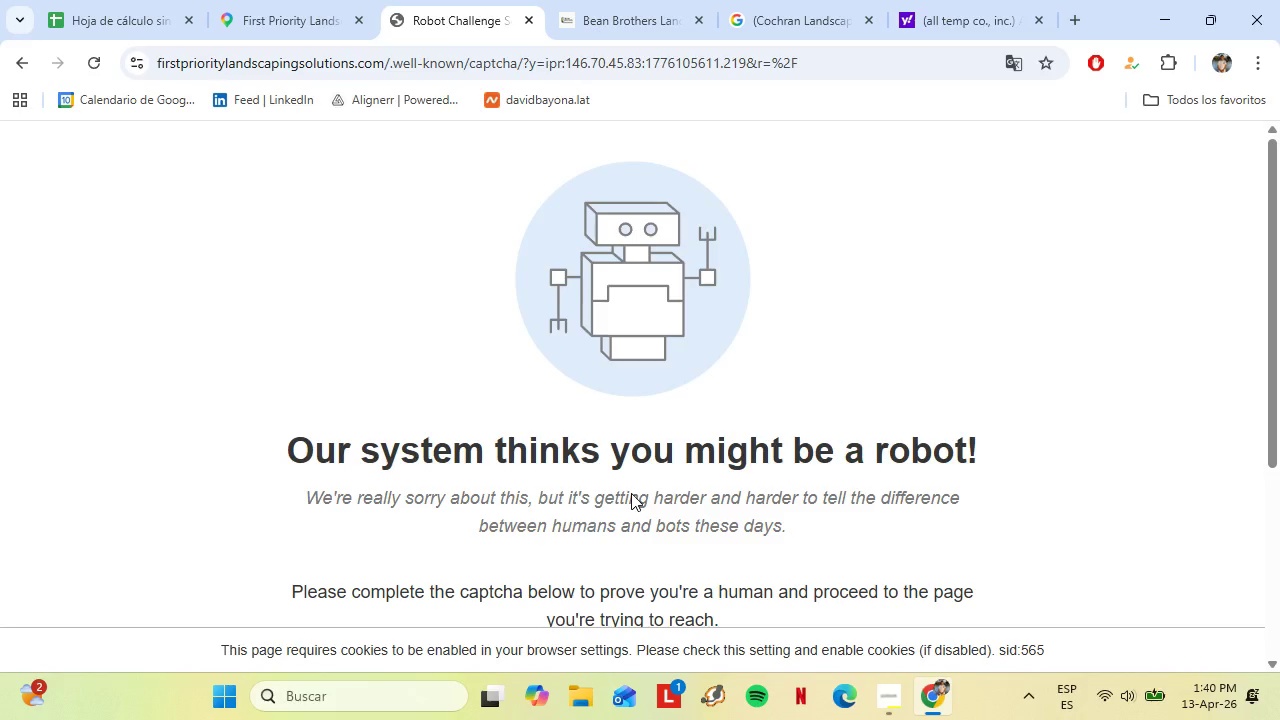 
wait(43.96)
 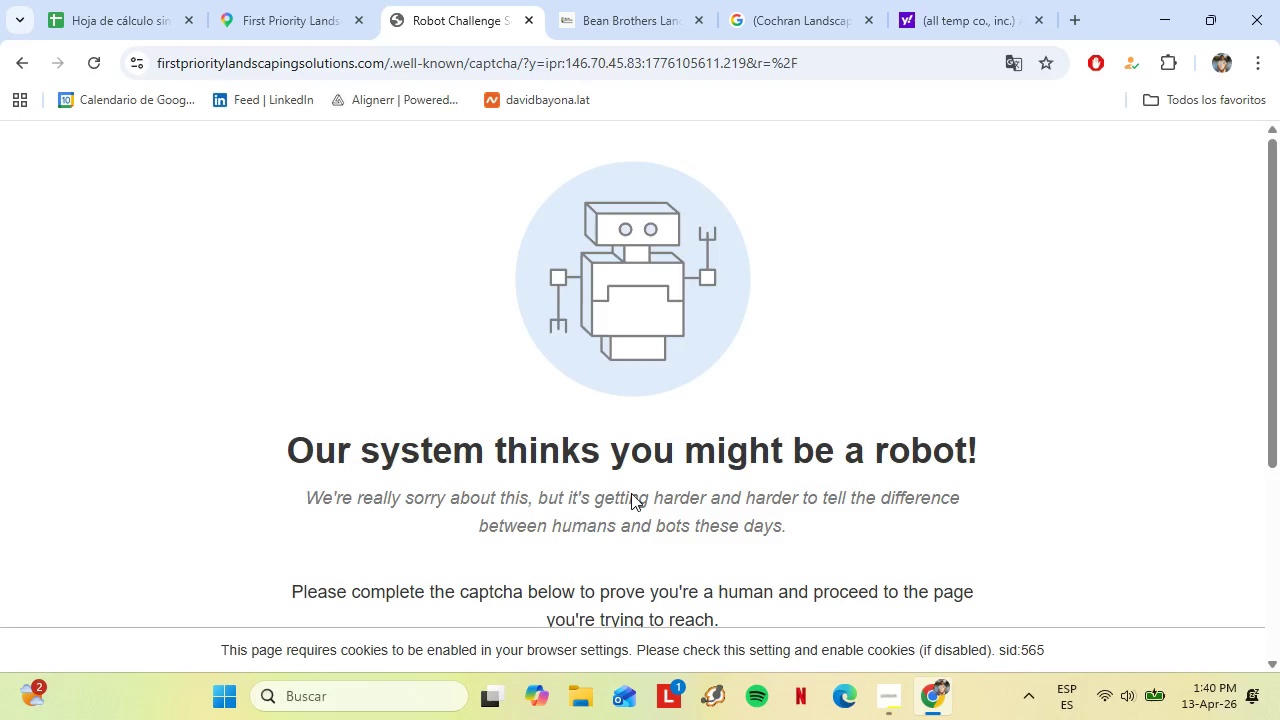 
scroll: coordinate [466, 524], scroll_direction: down, amount: 8.0
 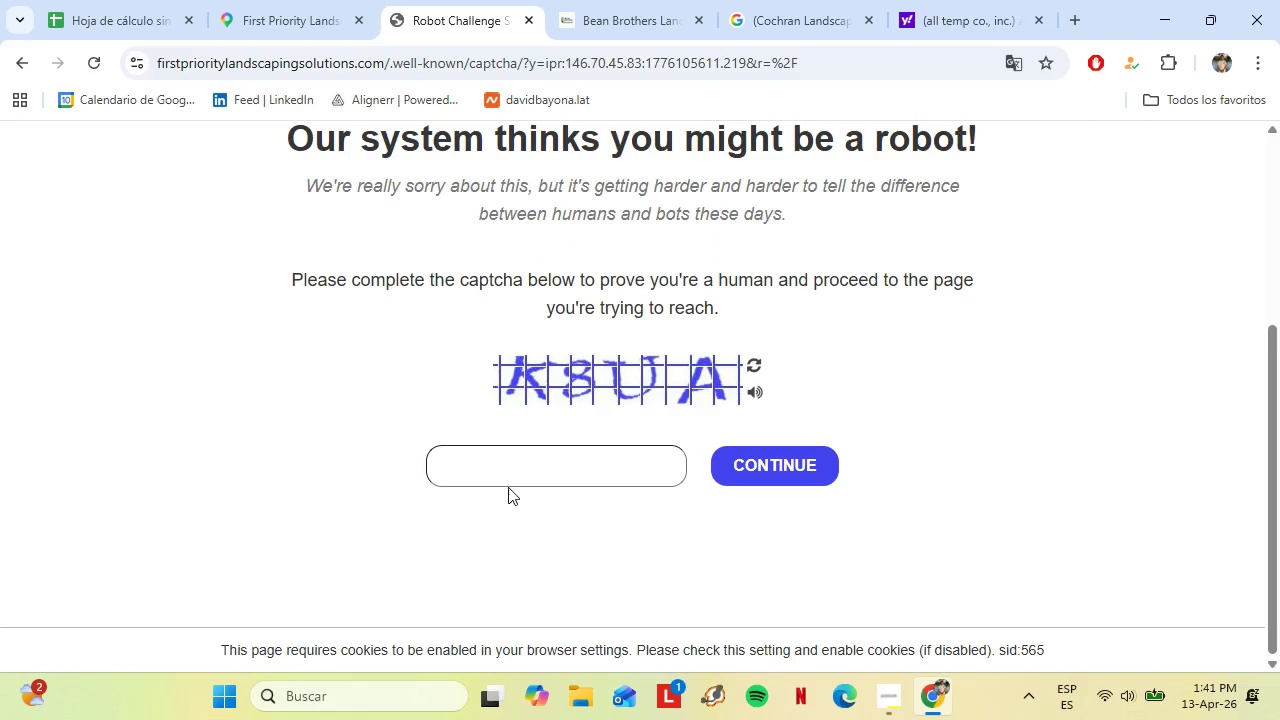 
left_click([508, 486])
 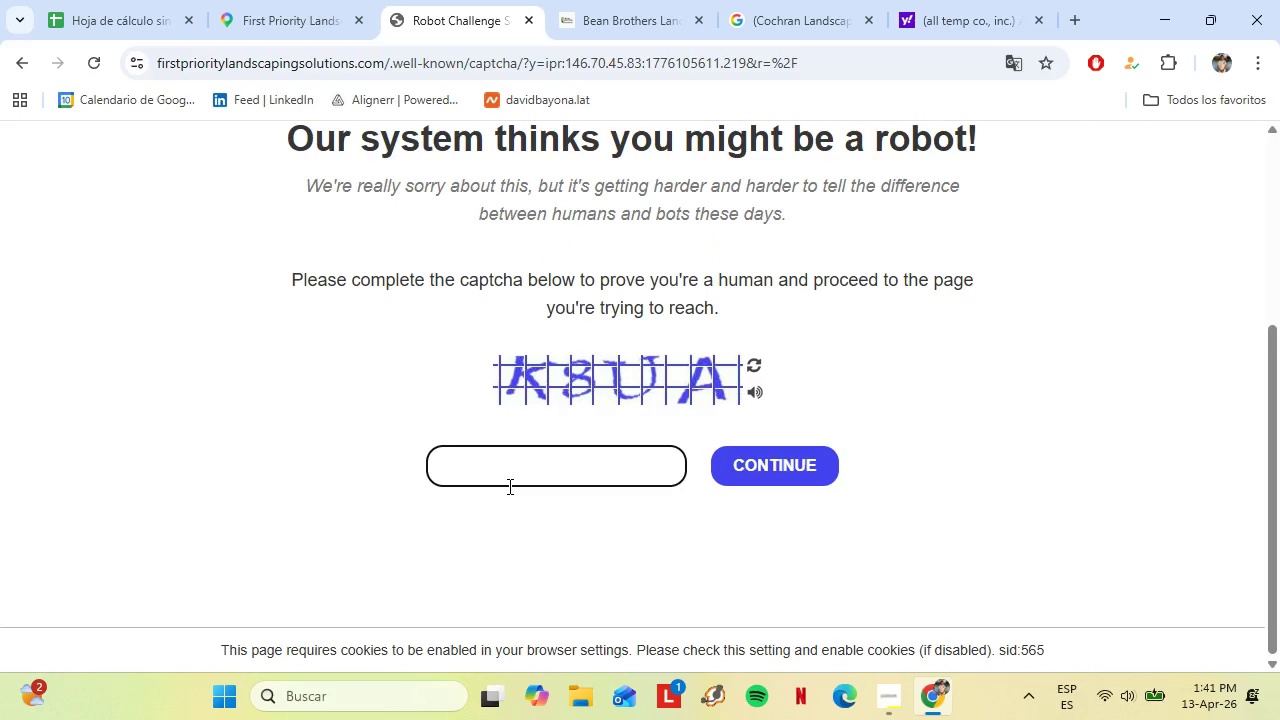 
type(K8UA)
 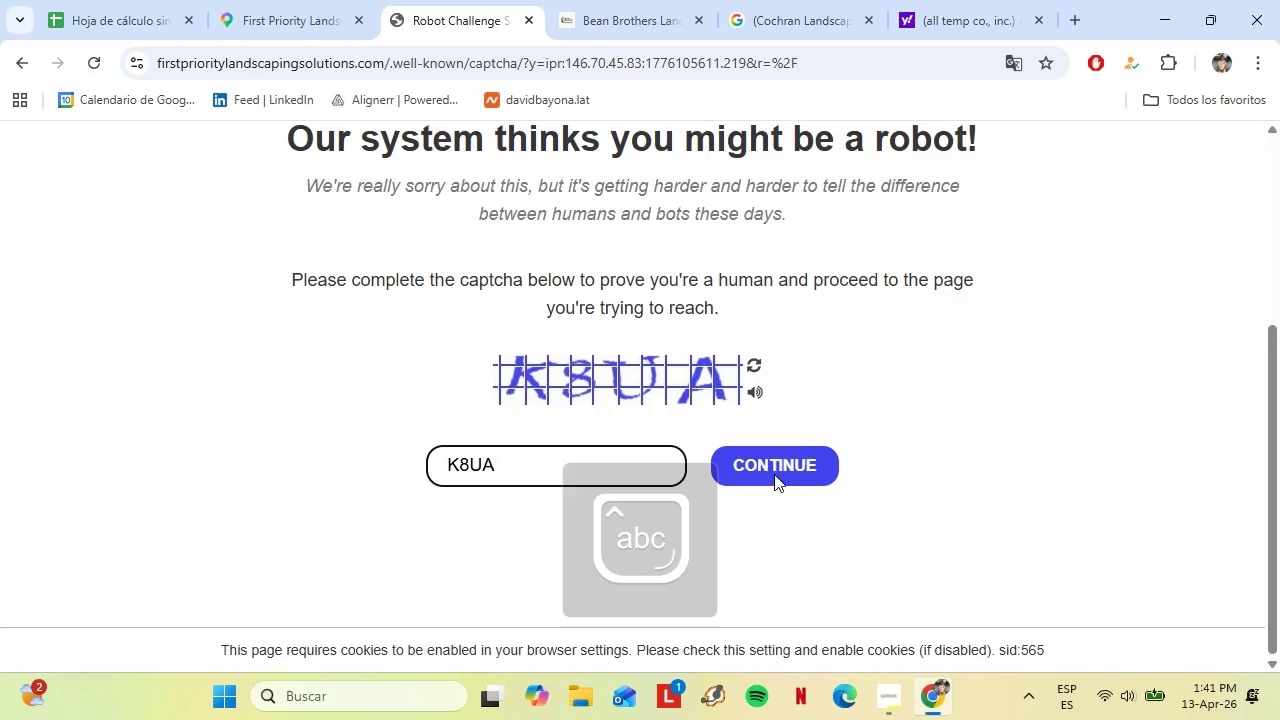 
left_click([767, 471])
 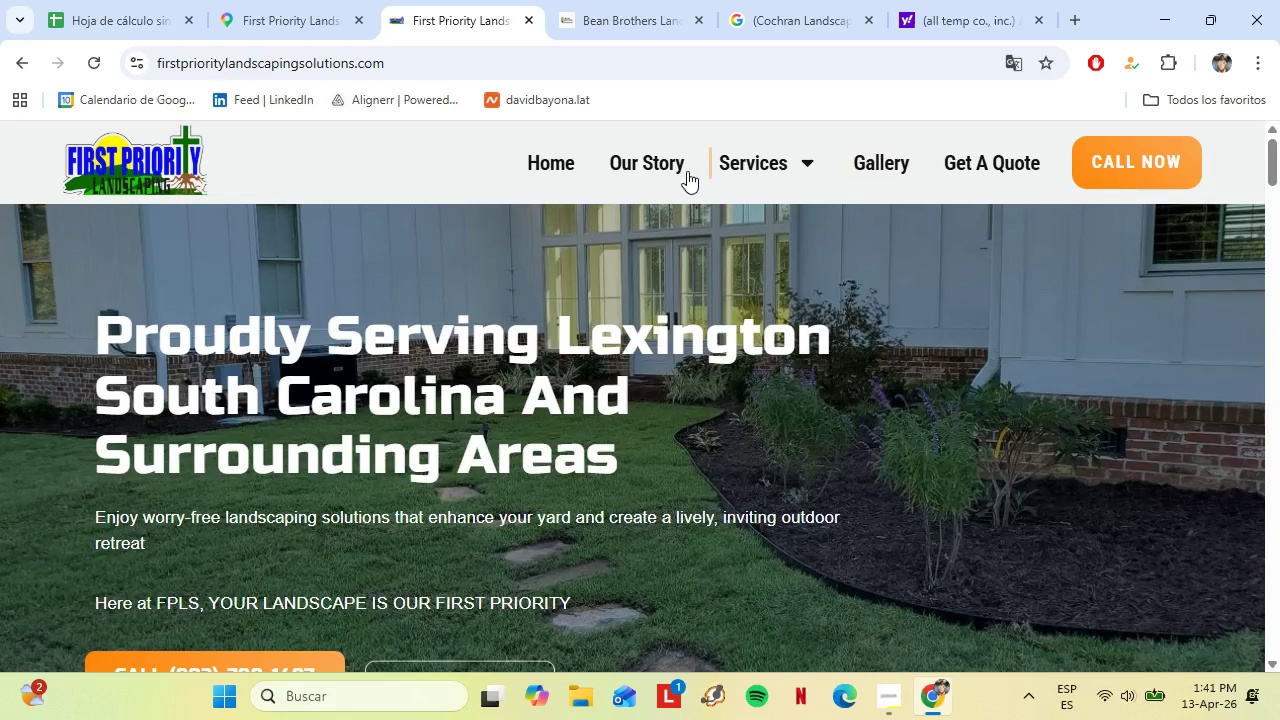 
wait(6.17)
 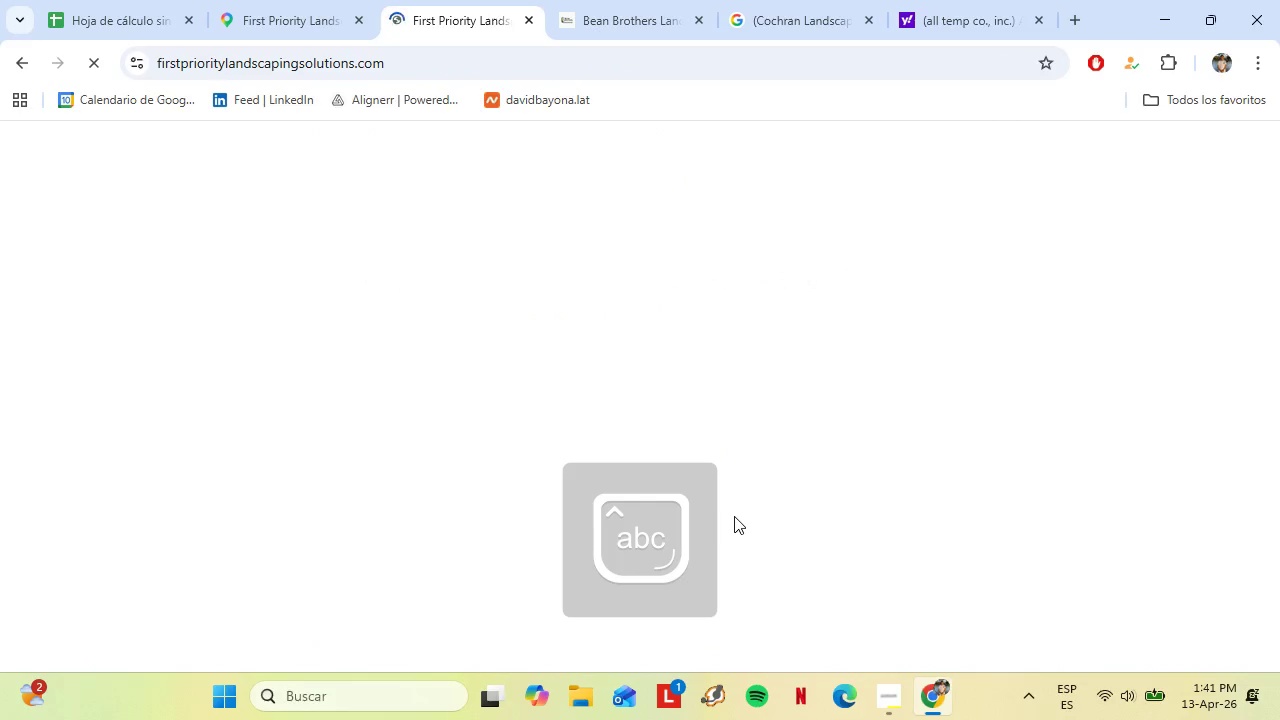 
left_click([654, 163])
 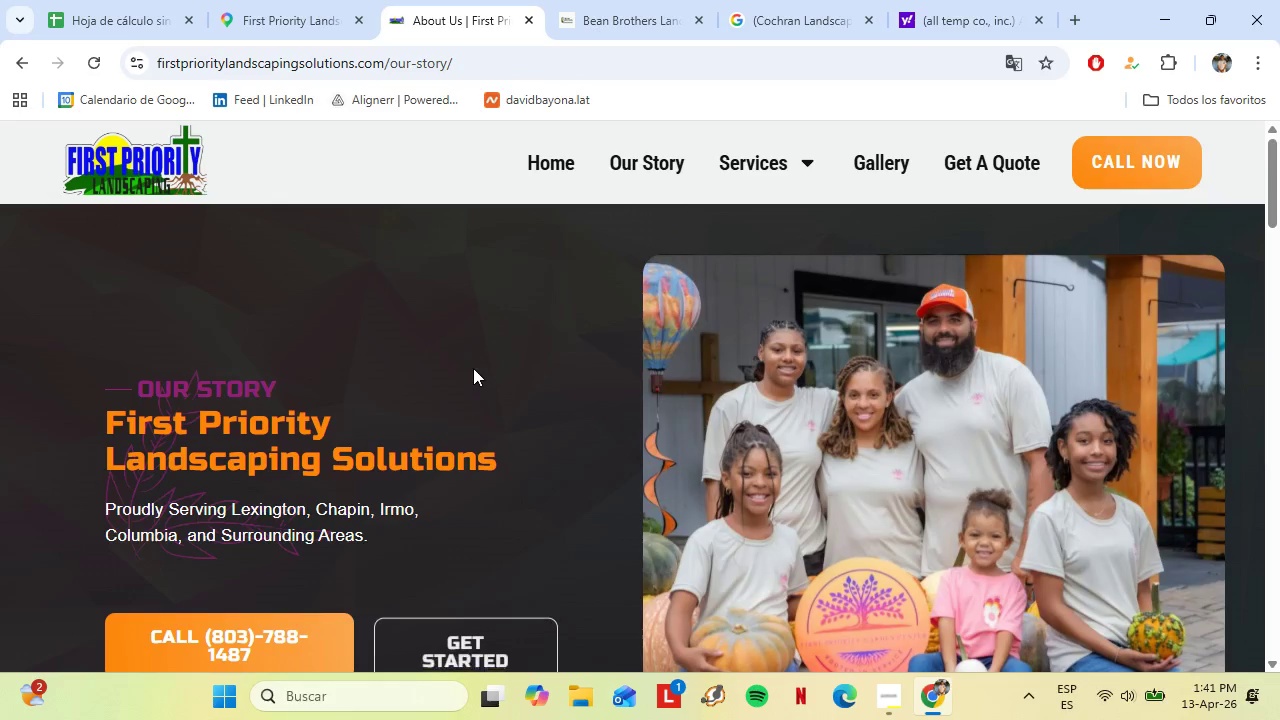 
scroll: coordinate [734, 399], scroll_direction: down, amount: 12.0
 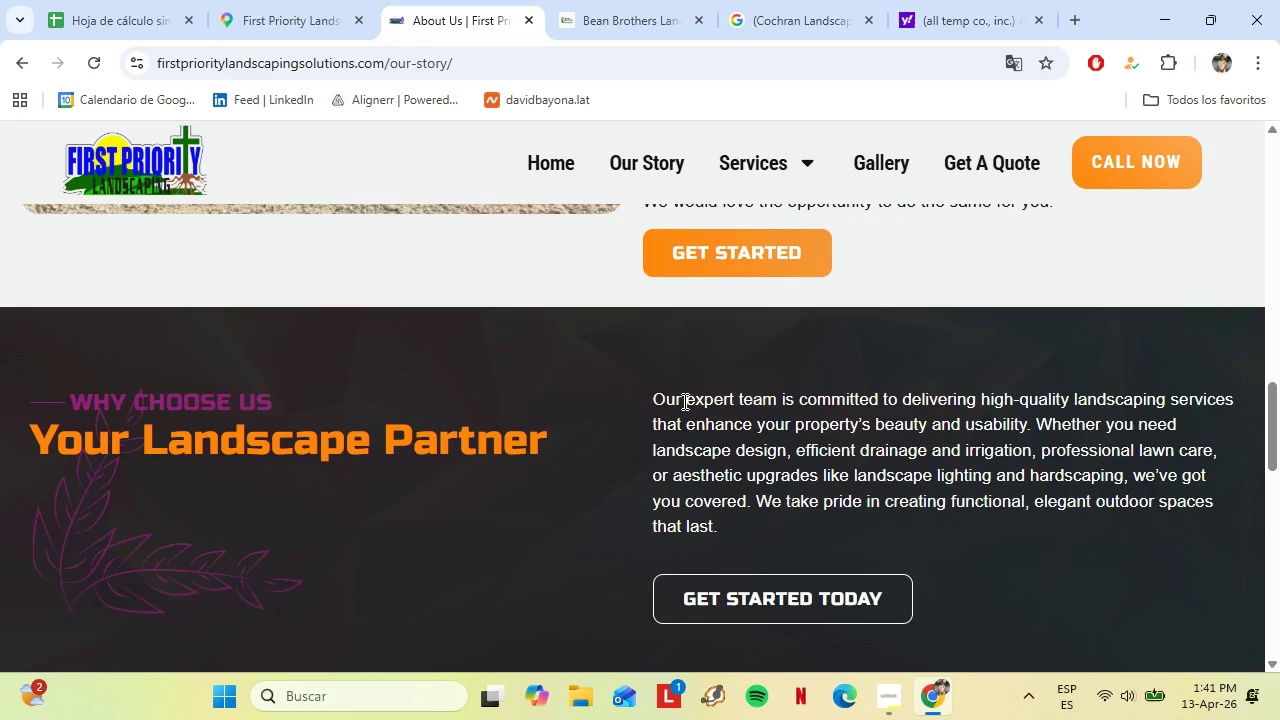 
scroll: coordinate [699, 491], scroll_direction: down, amount: 14.0
 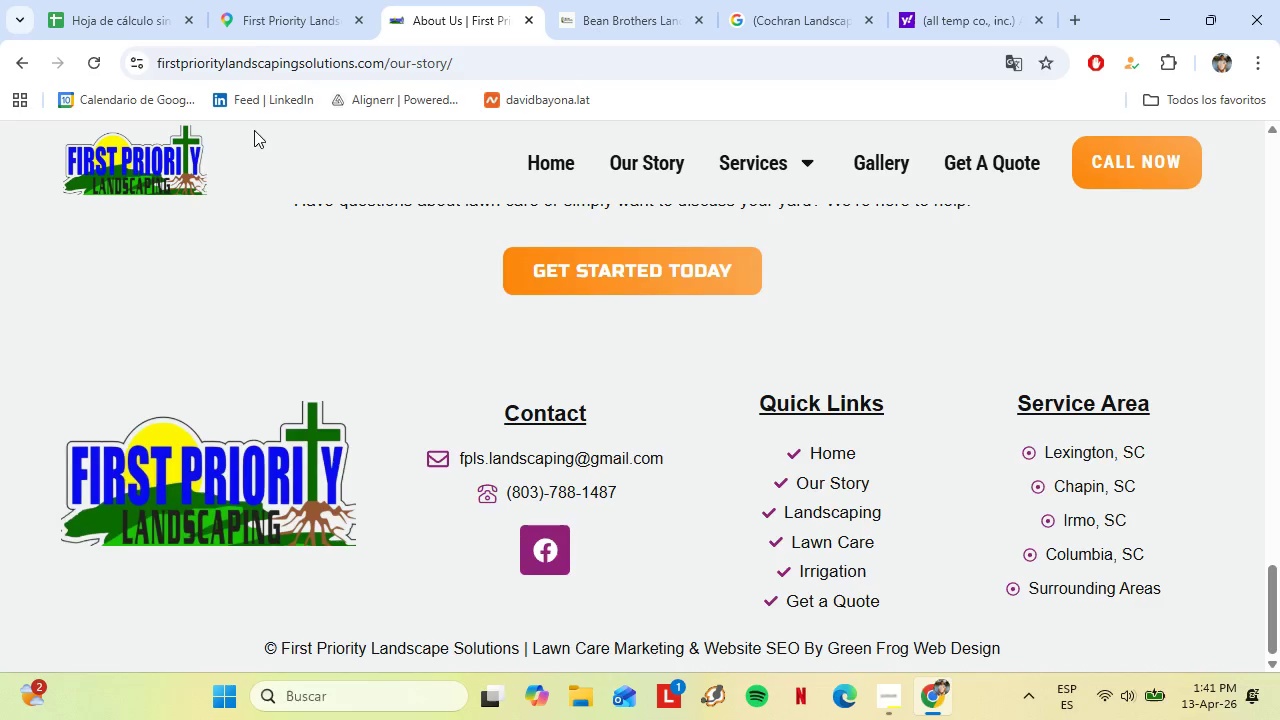 
left_click([249, 0])
 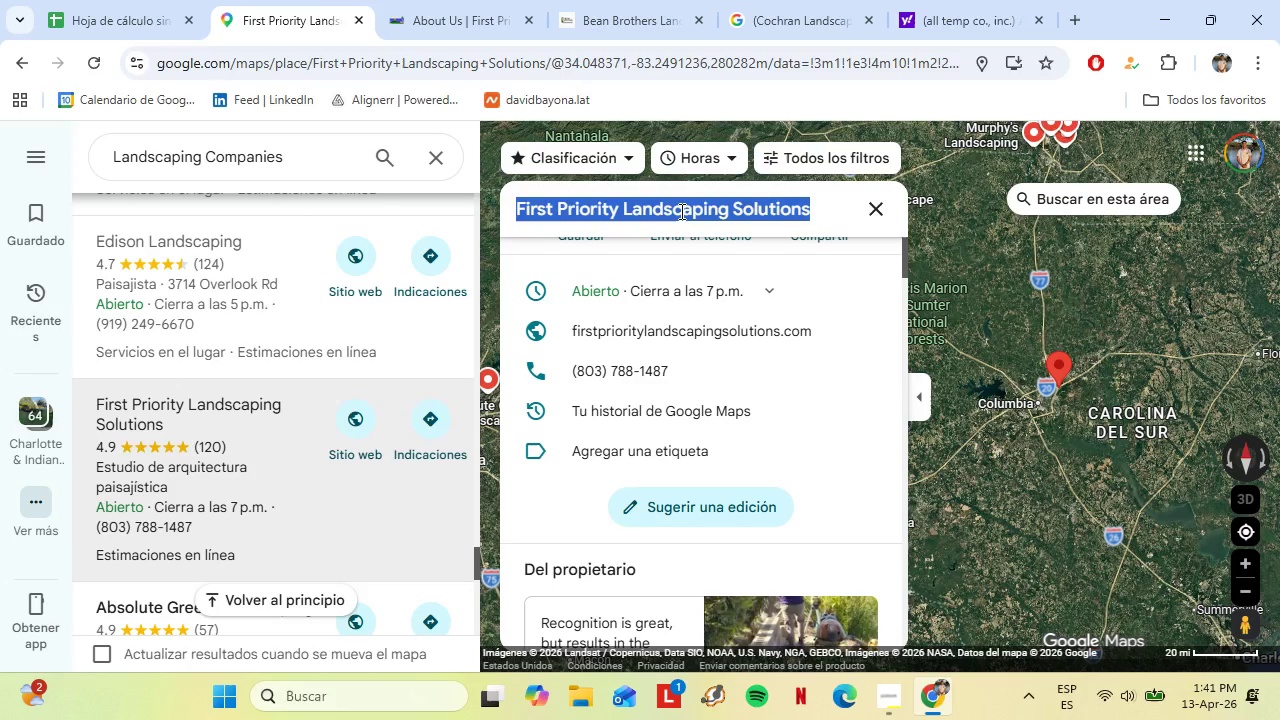 
key(Control+C)
 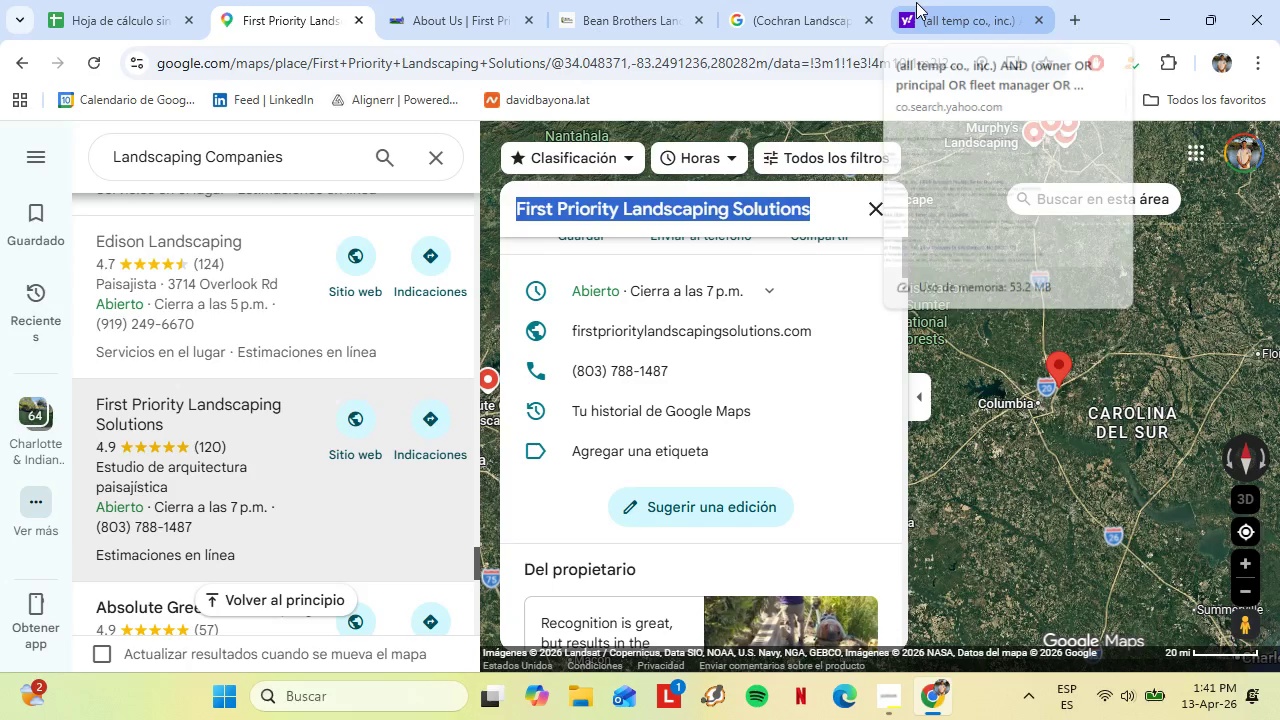 
left_click([615, 11])
 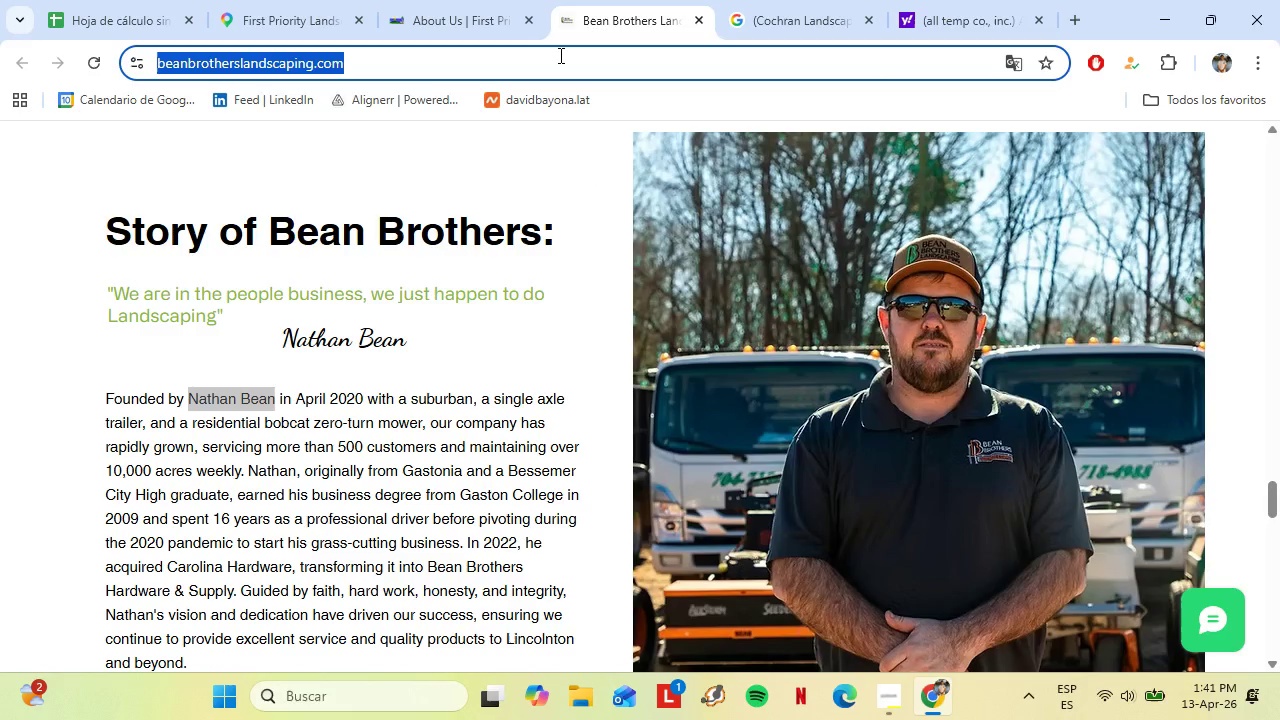 
type(lin)
 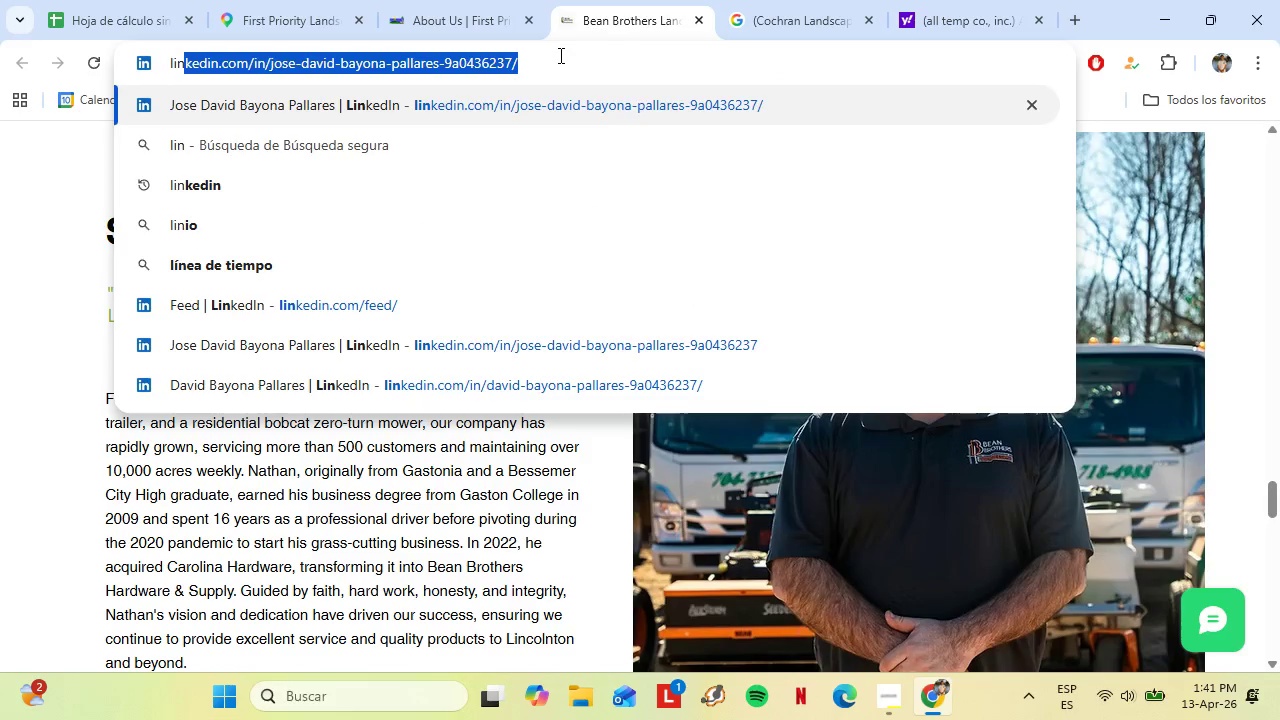 
key(ArrowUp)
 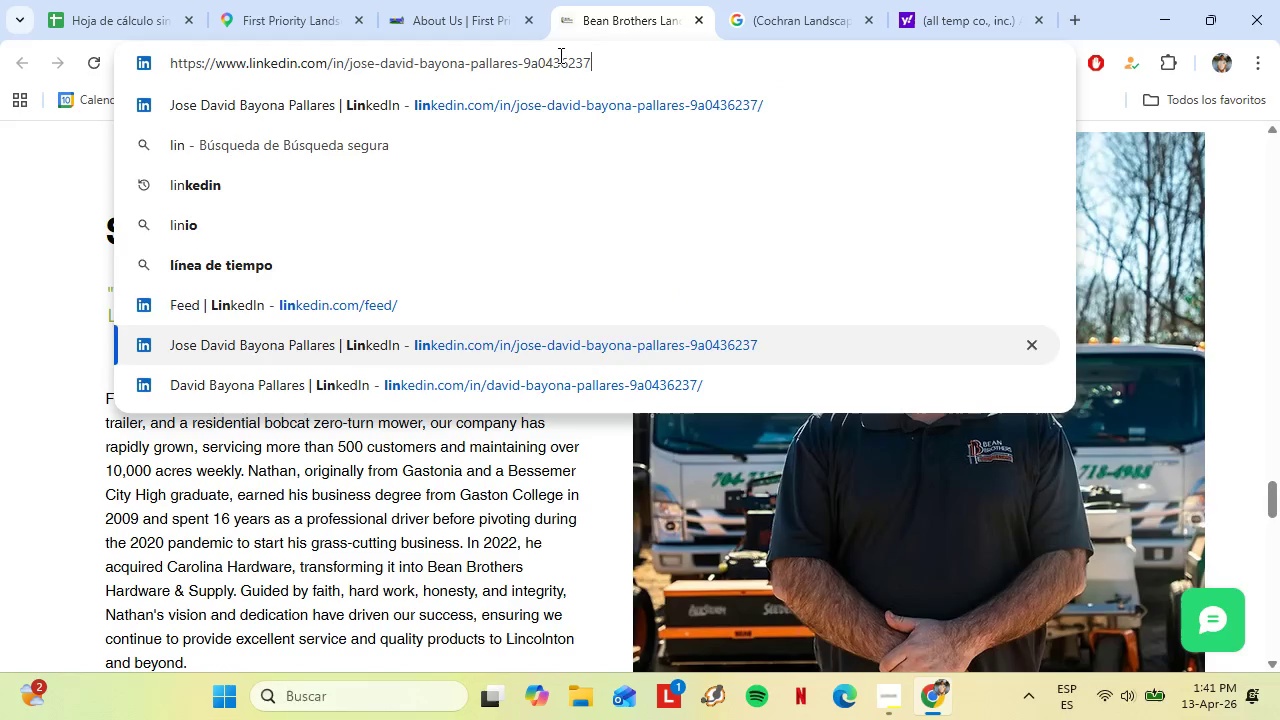 
key(ArrowUp)
 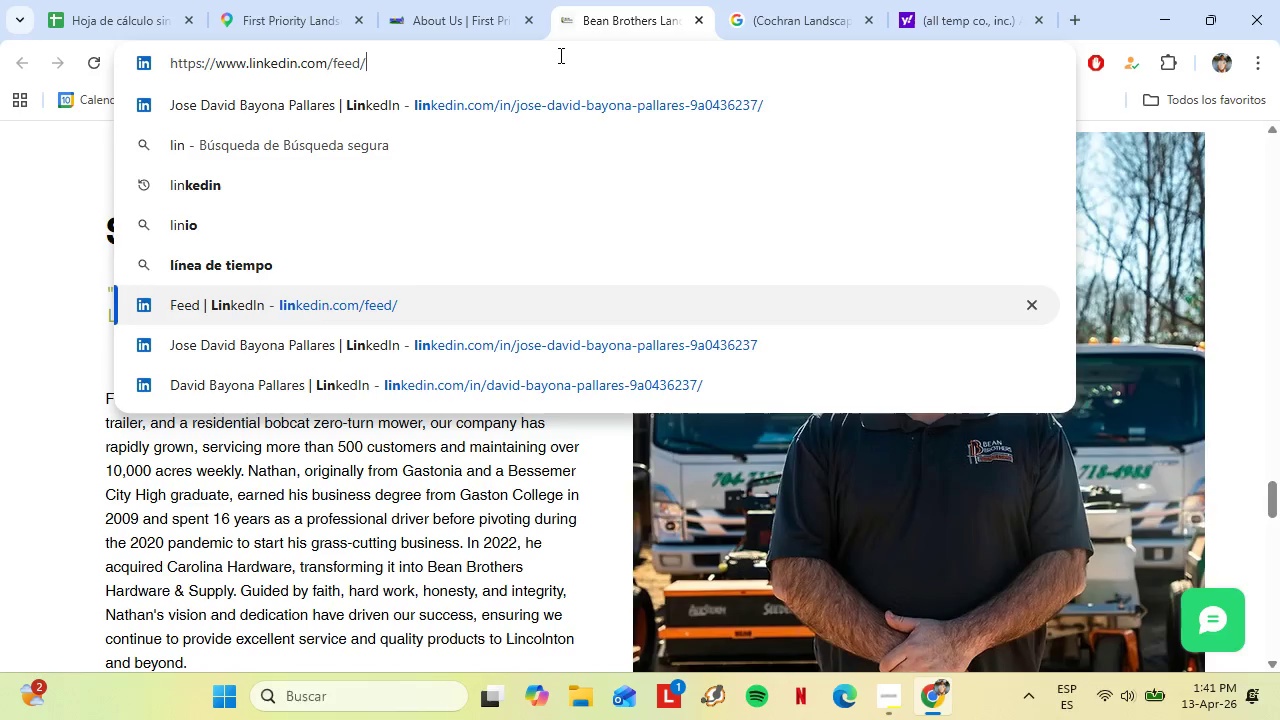 
key(ArrowUp)
 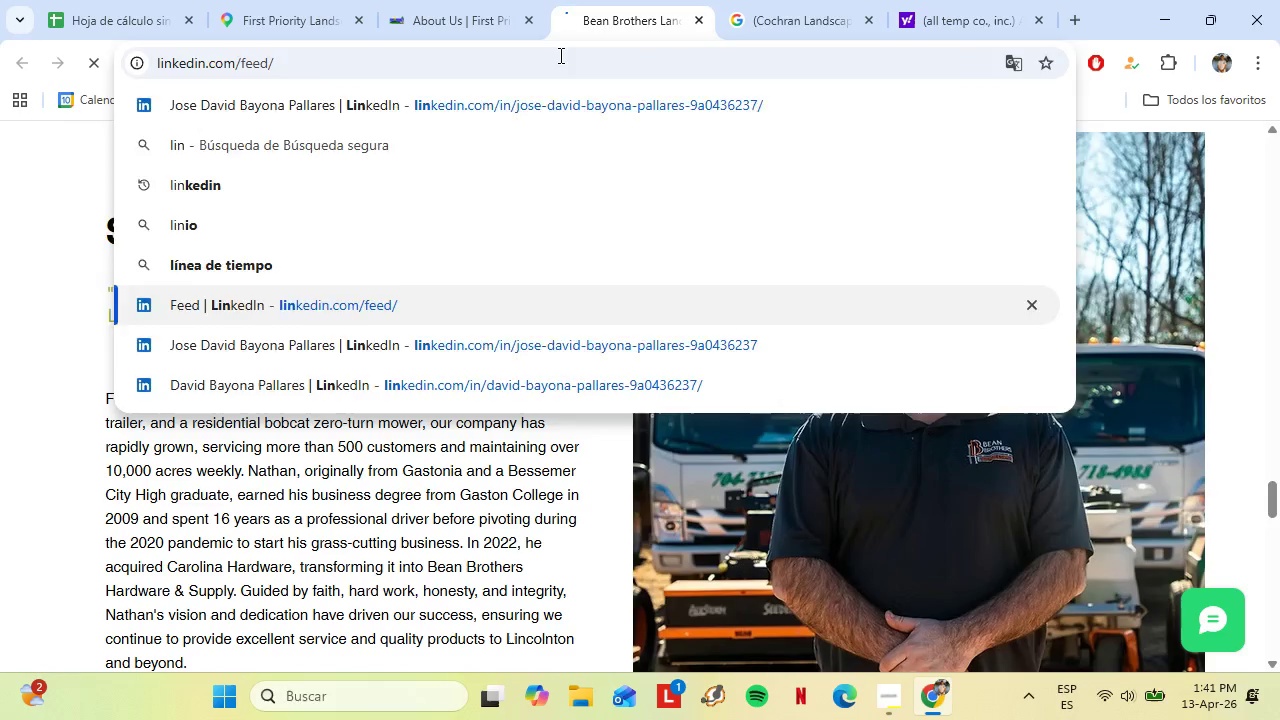 
key(Enter)
 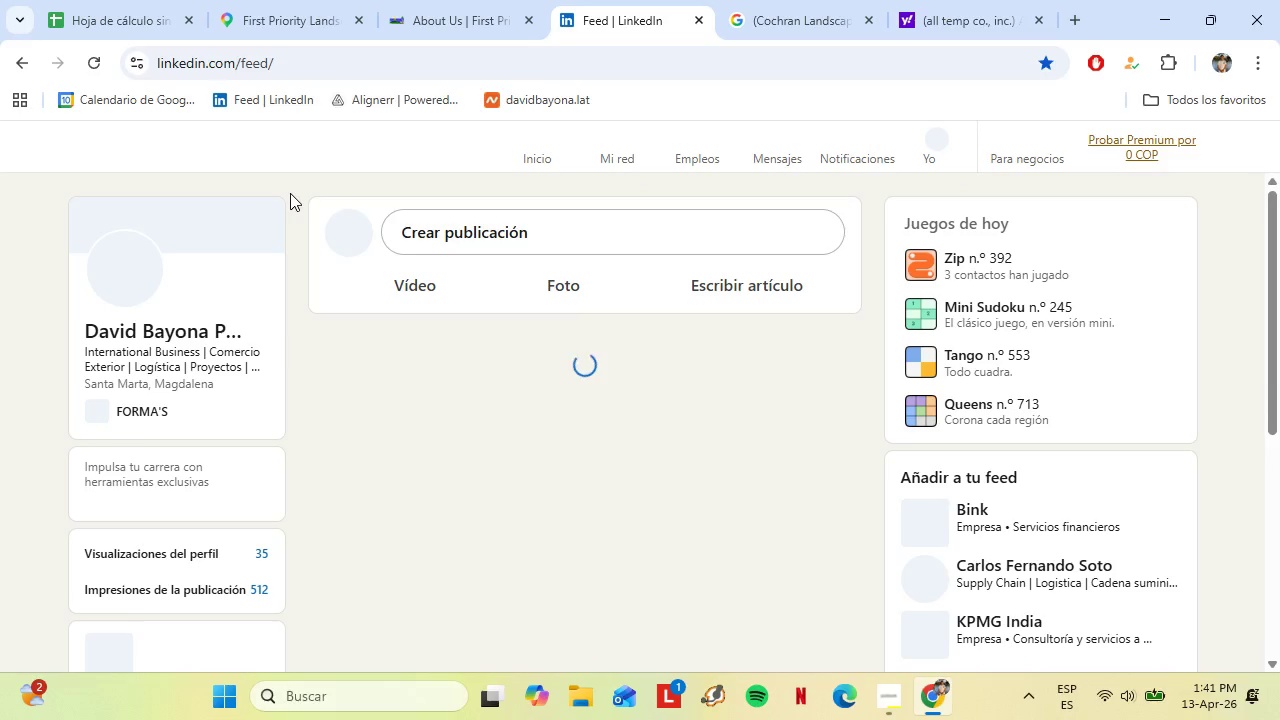 
wait(6.39)
 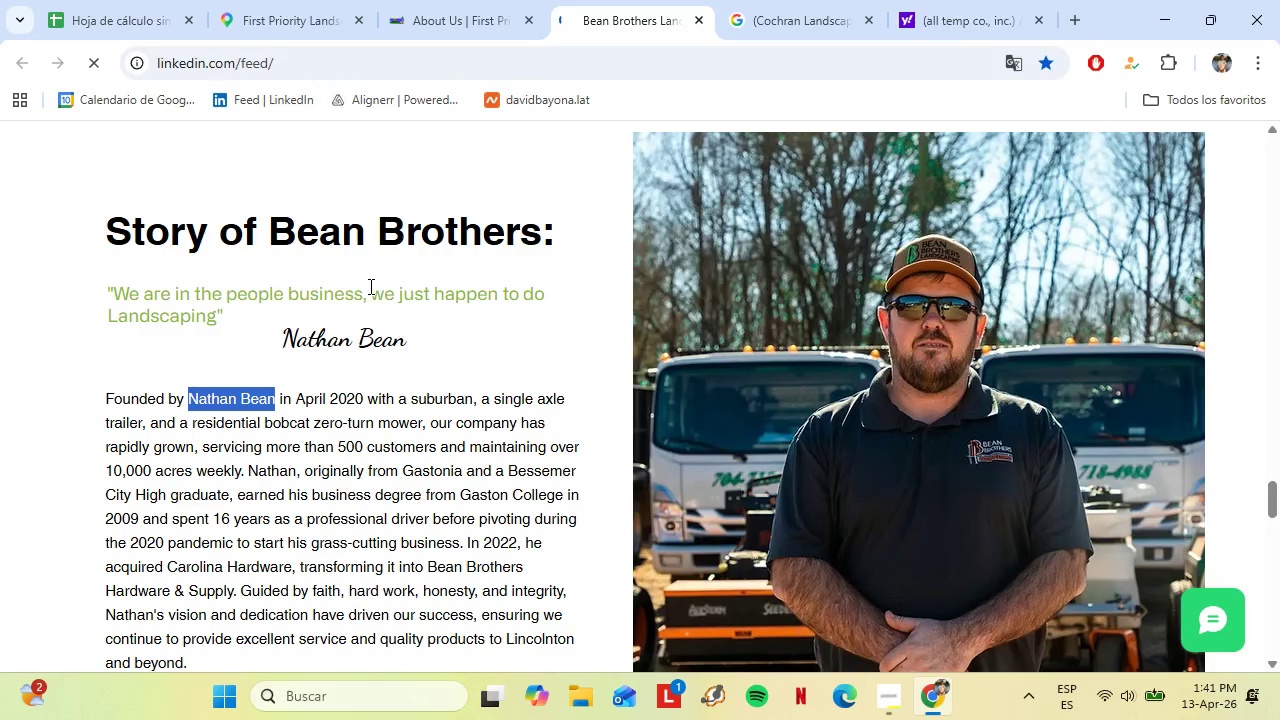 
left_click([230, 139])
 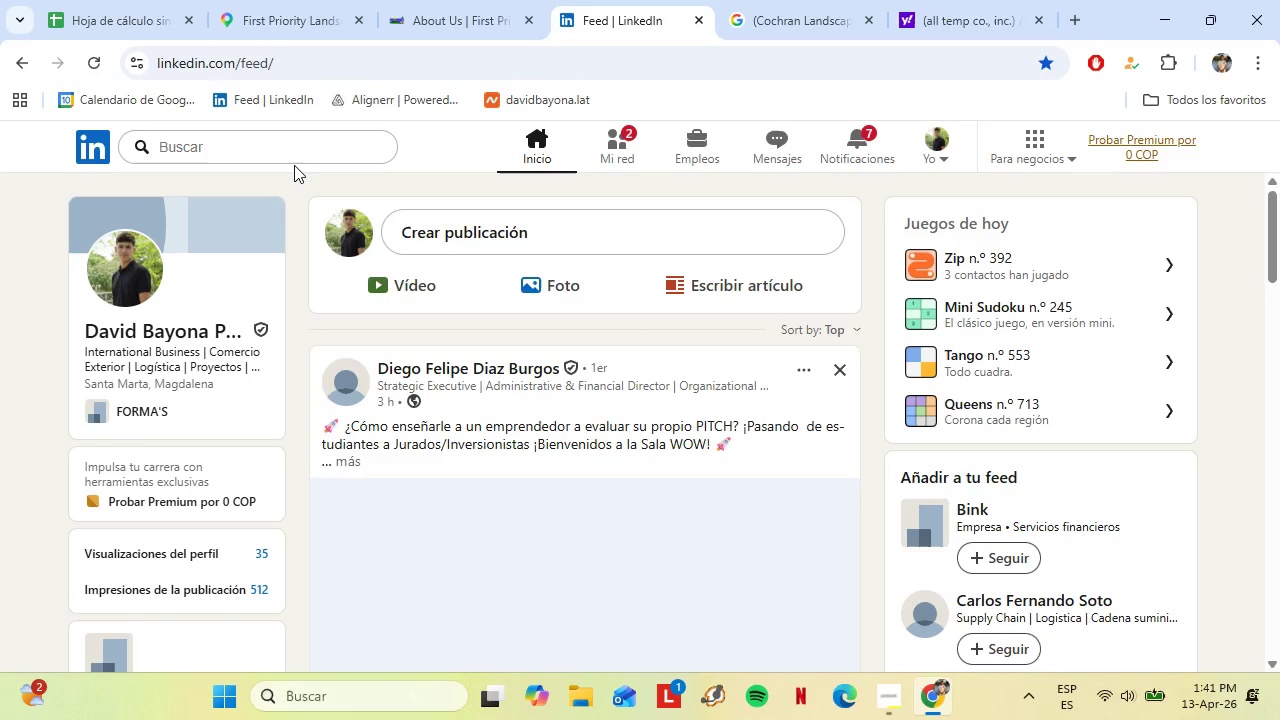 
key(Control+V)
 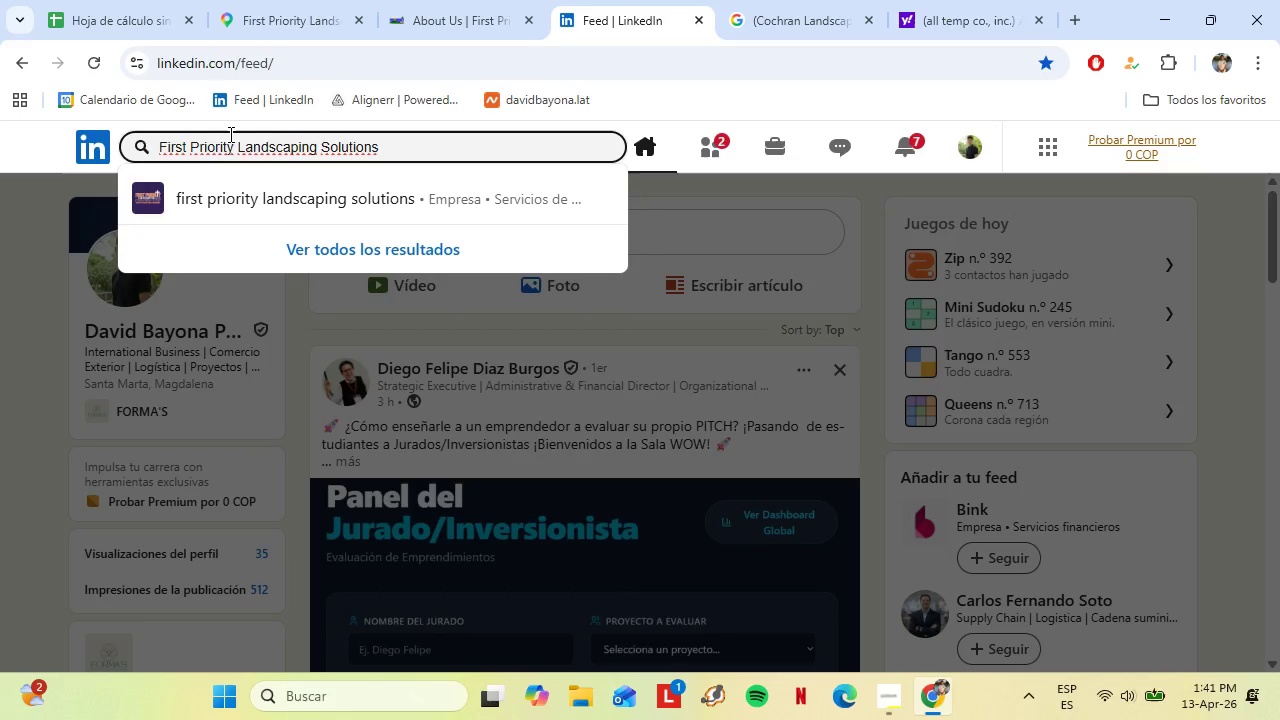 
left_click([277, 196])
 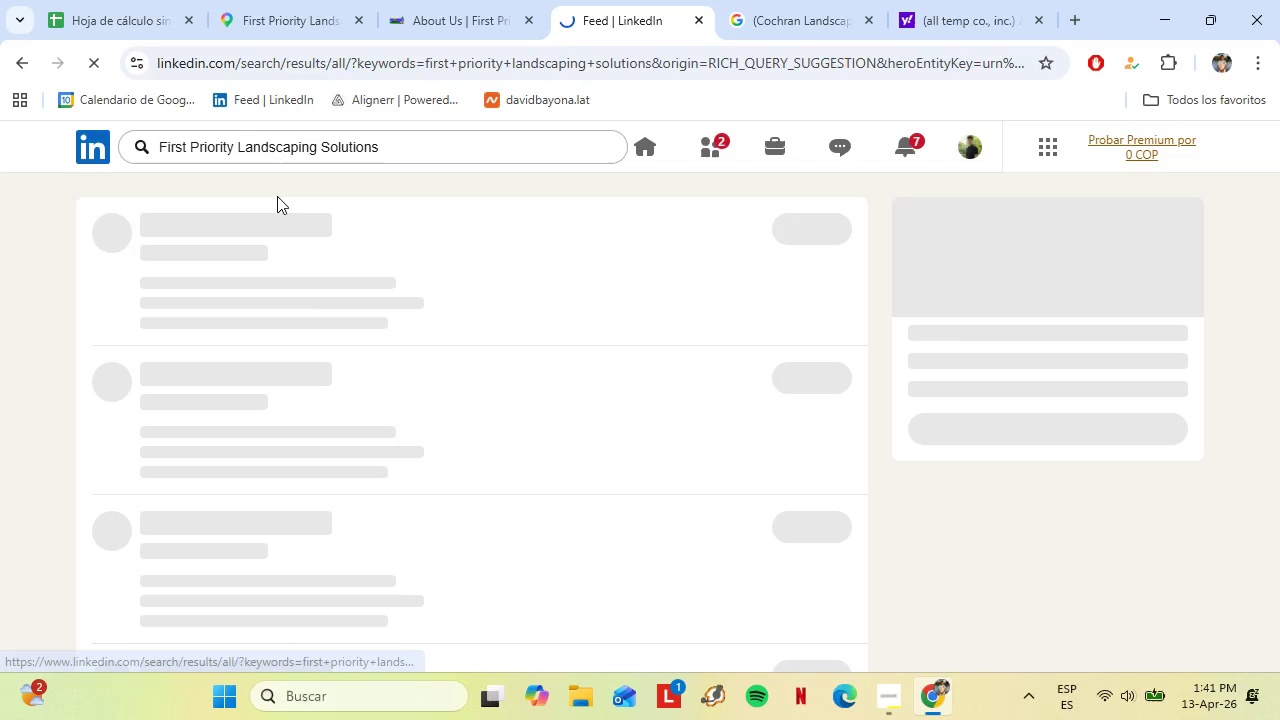 
mouse_move([303, 337])
 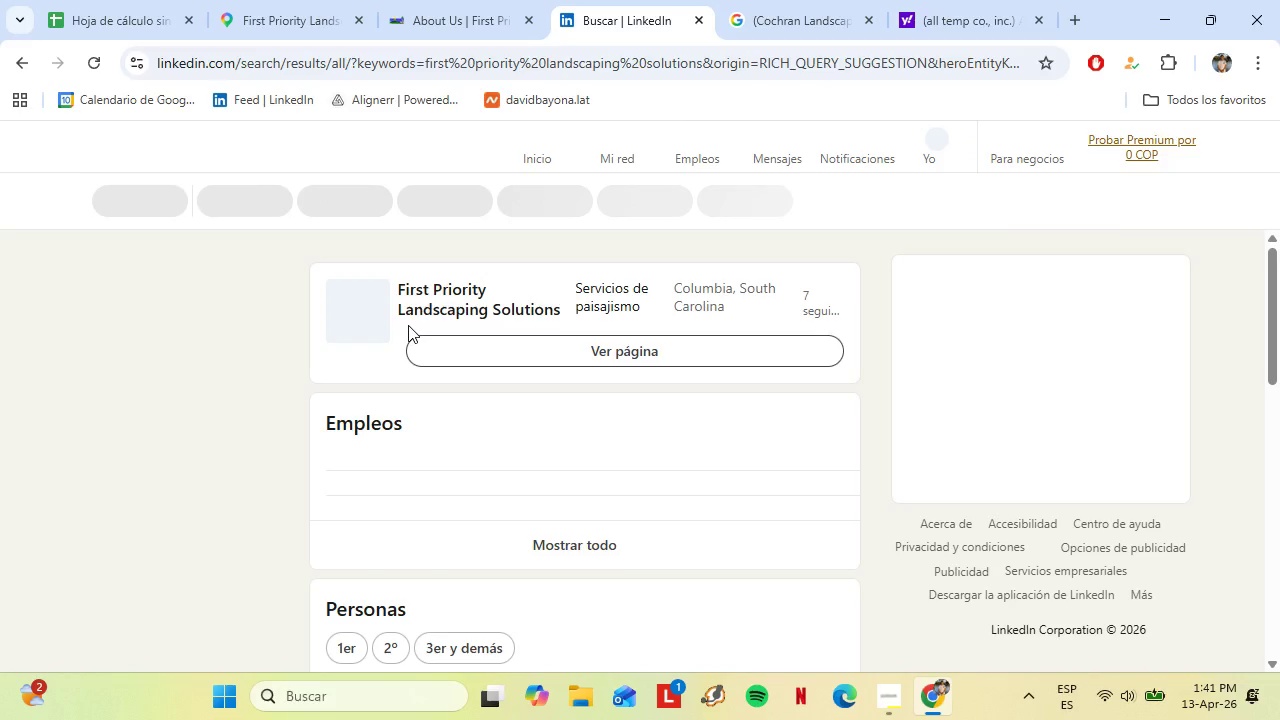 
left_click([453, 288])
 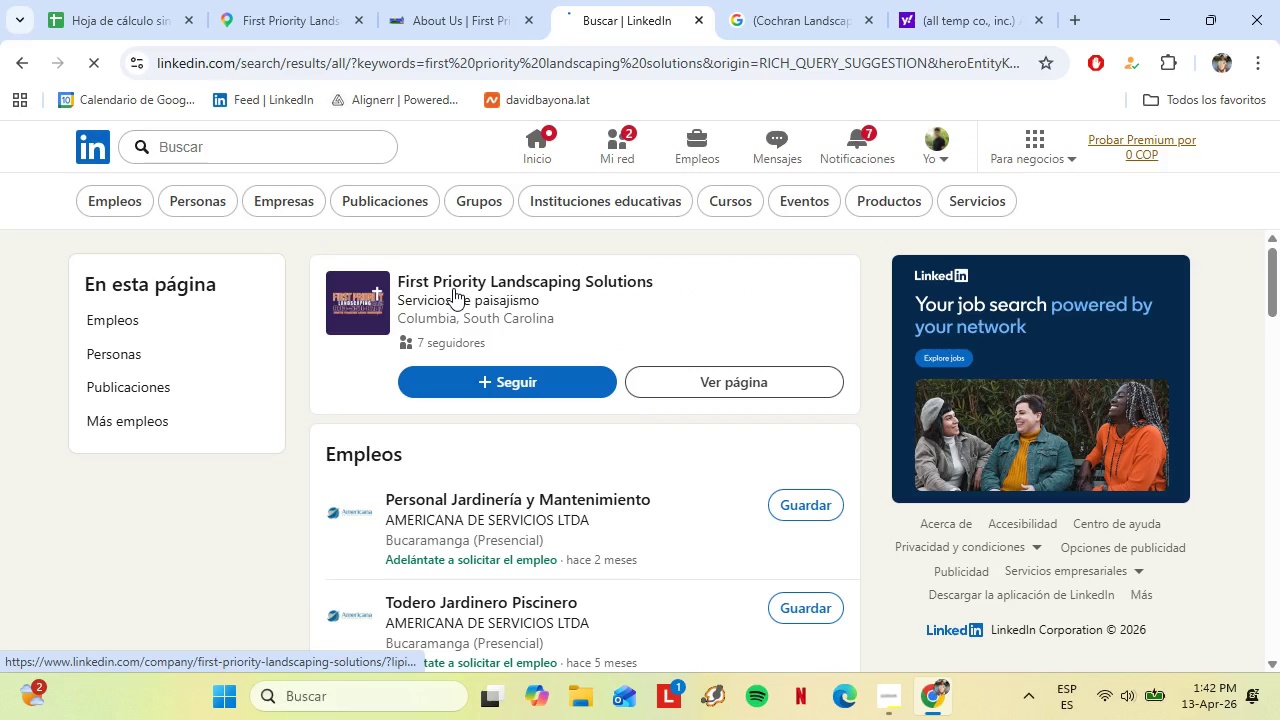 
left_click([425, 0])
 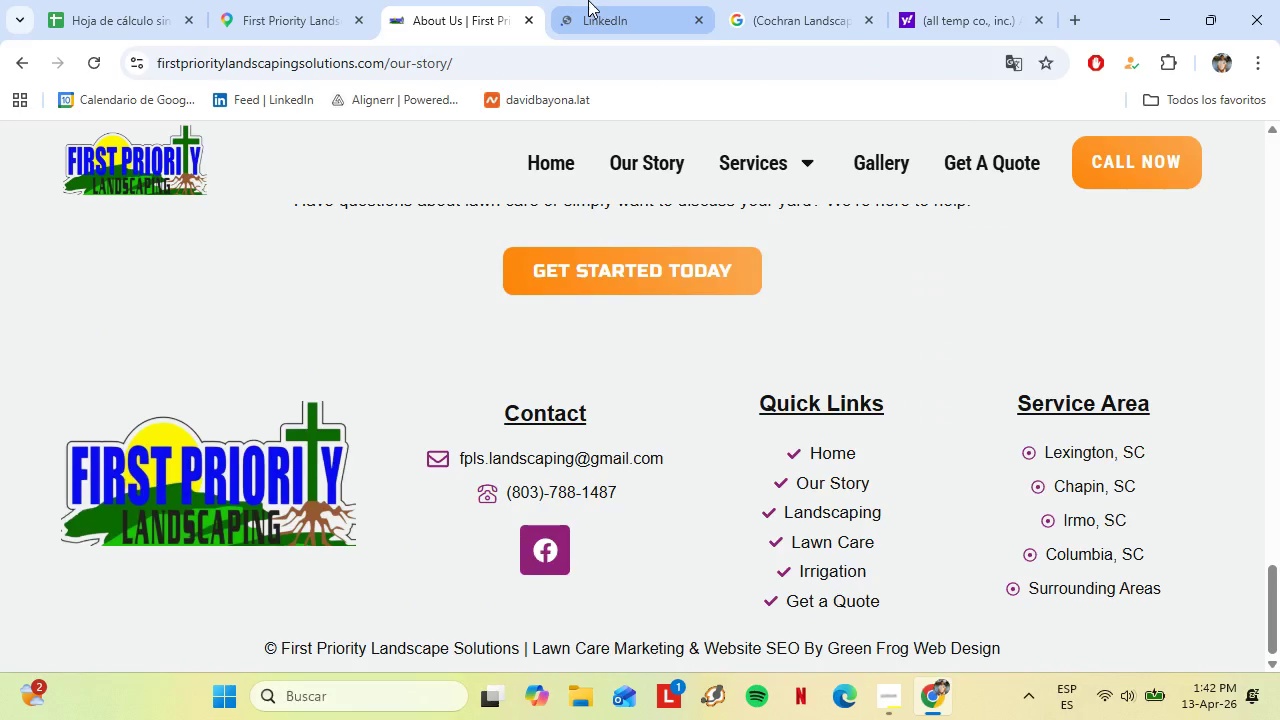 
left_click([590, 0])
 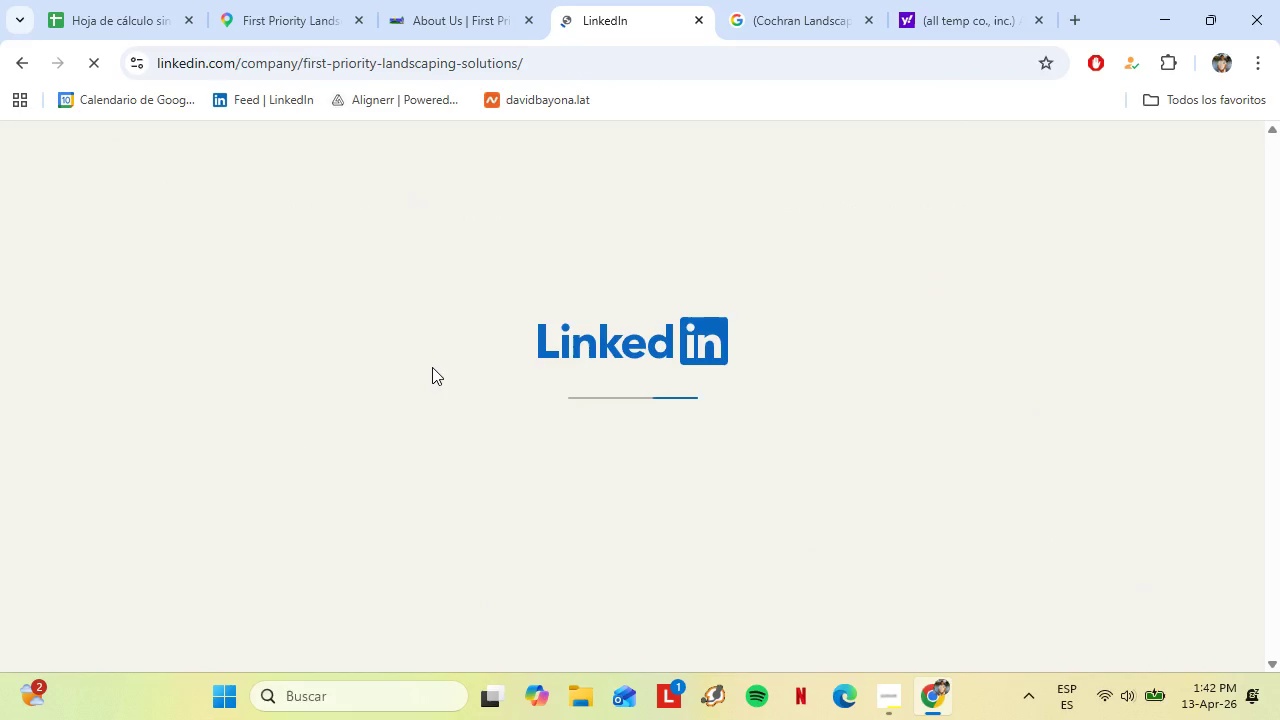 
wait(9.25)
 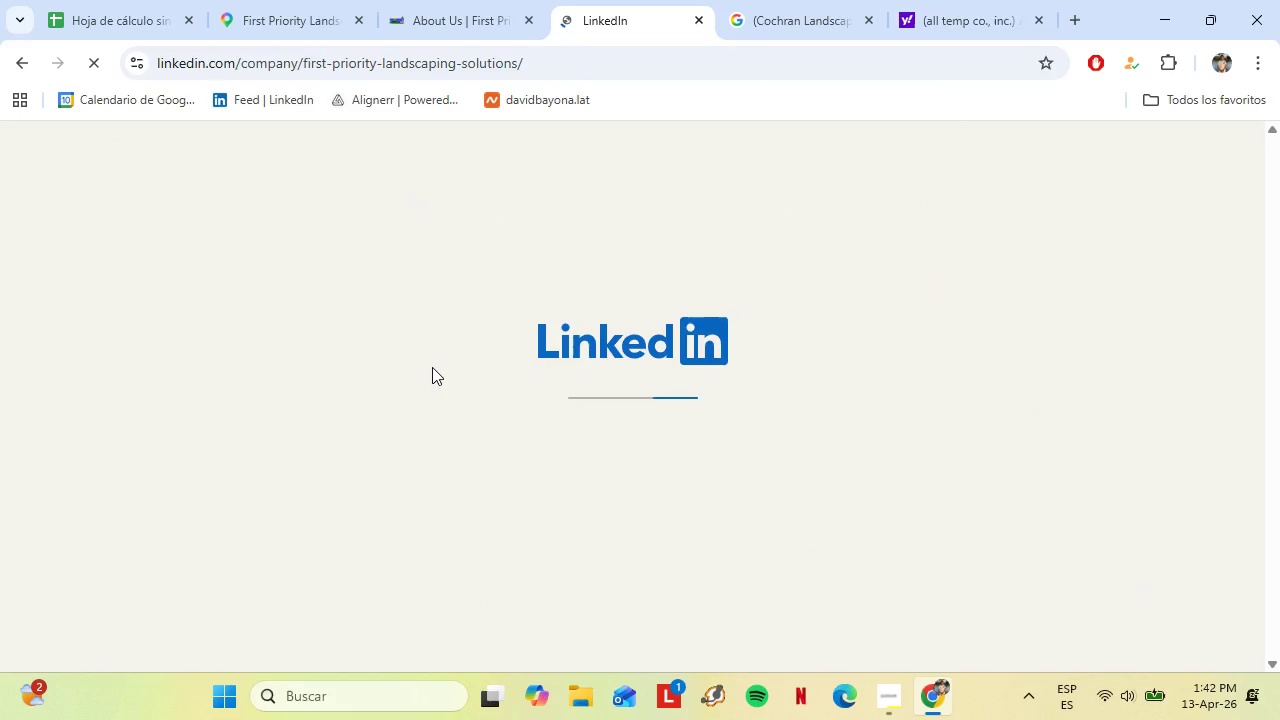 
left_click([510, 486])
 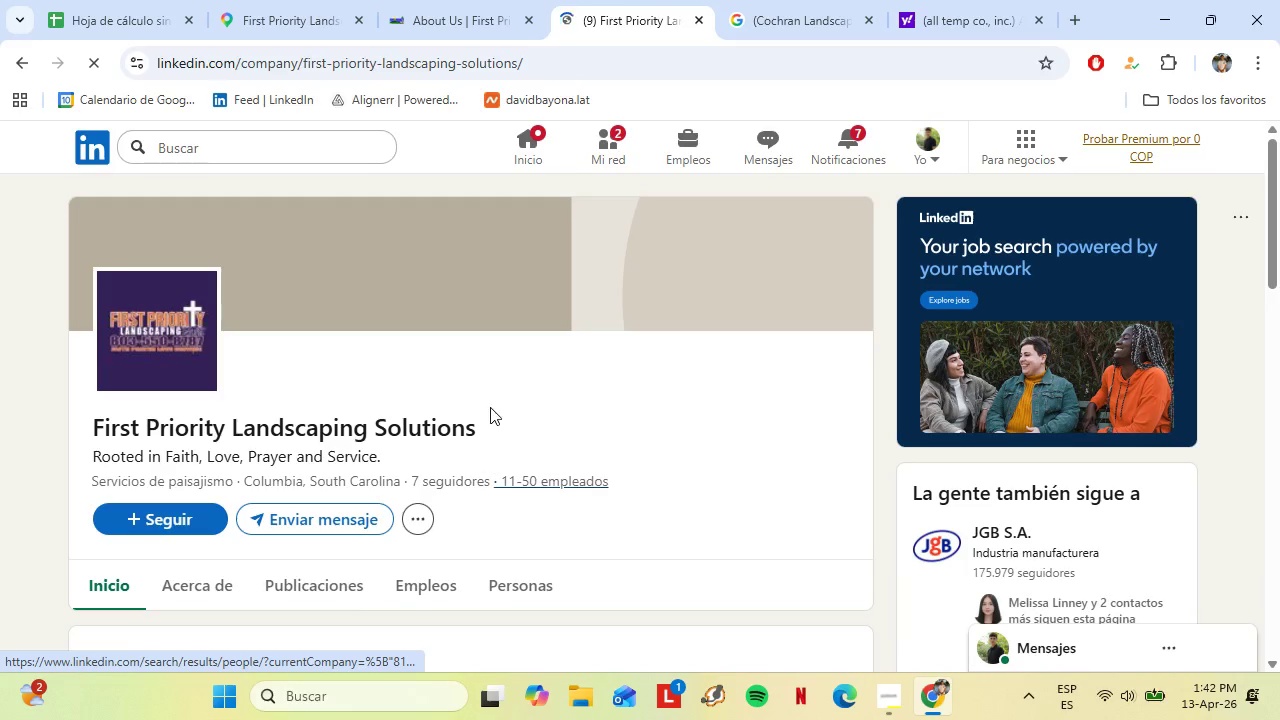 
scroll: coordinate [487, 409], scroll_direction: down, amount: 3.0
 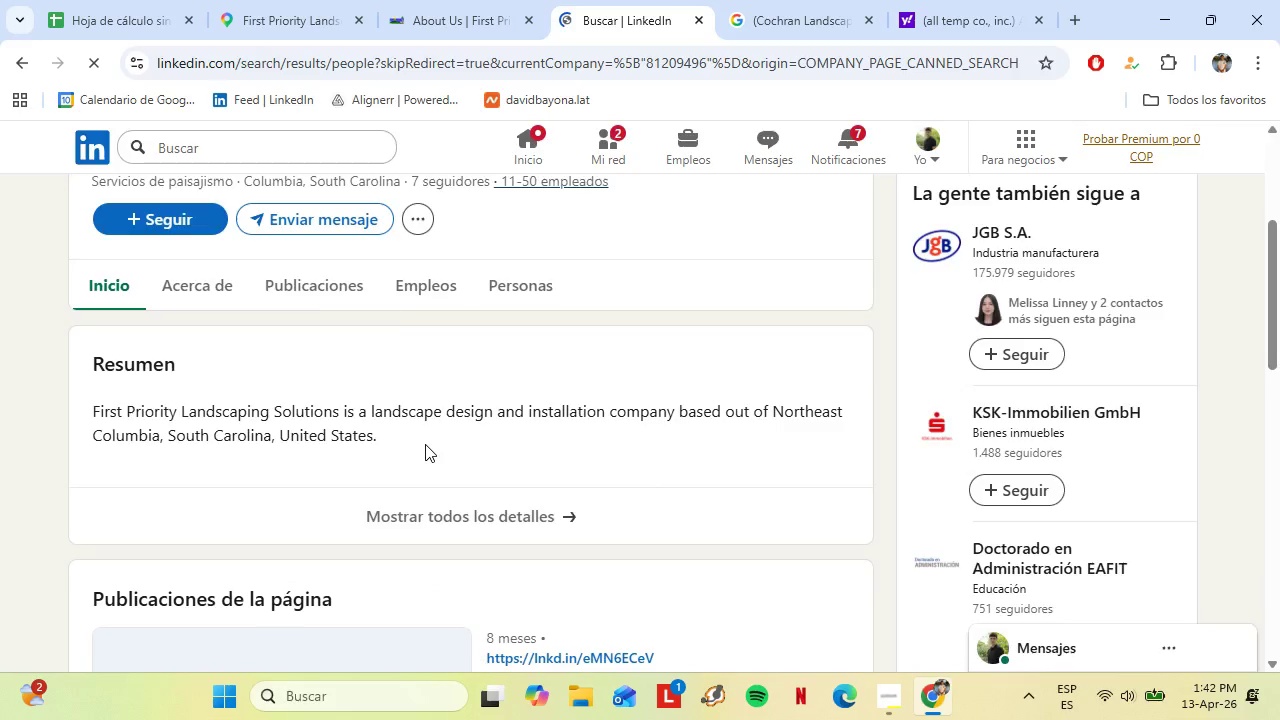 
scroll: coordinate [148, 296], scroll_direction: up, amount: 4.0
 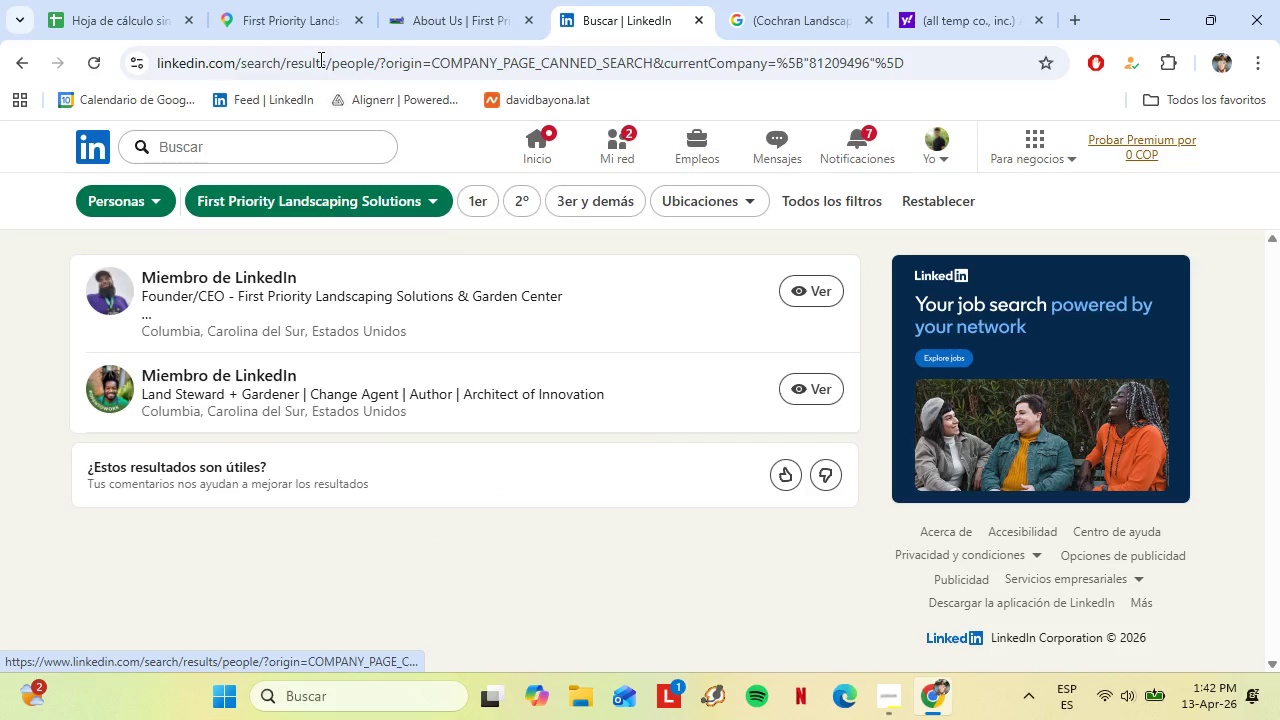 
left_click([452, 0])
 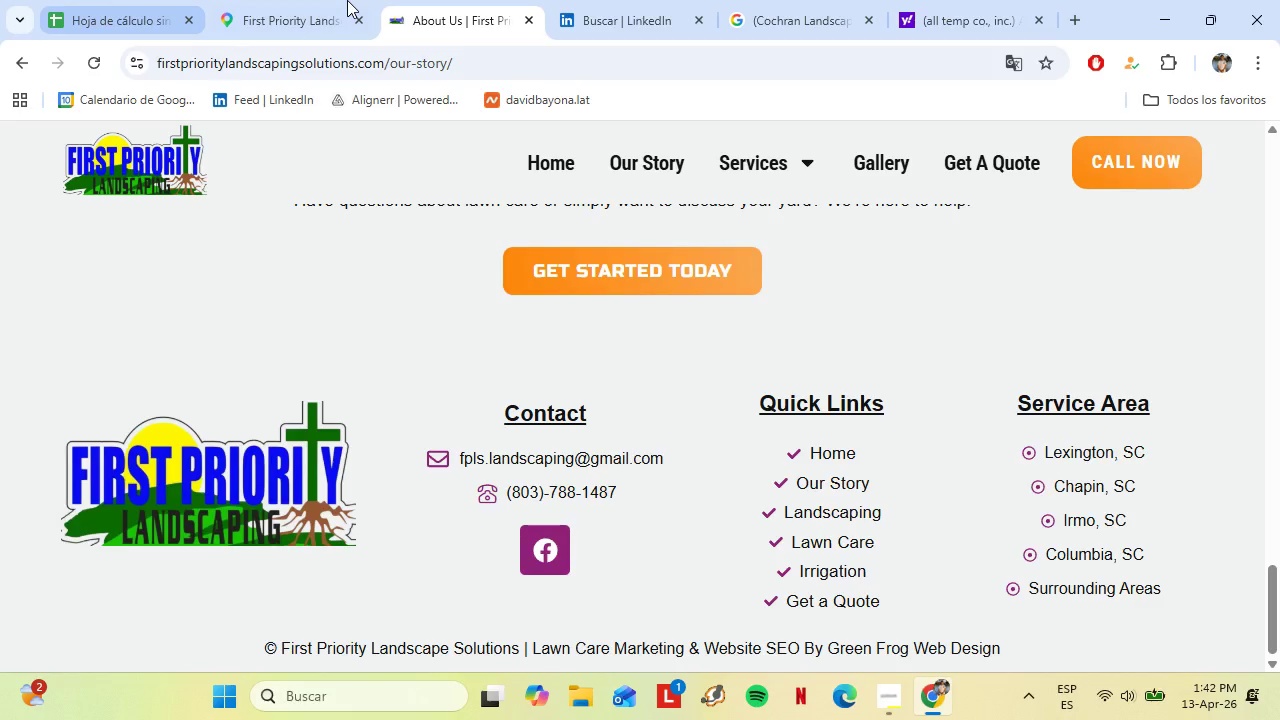 
left_click([603, 0])
 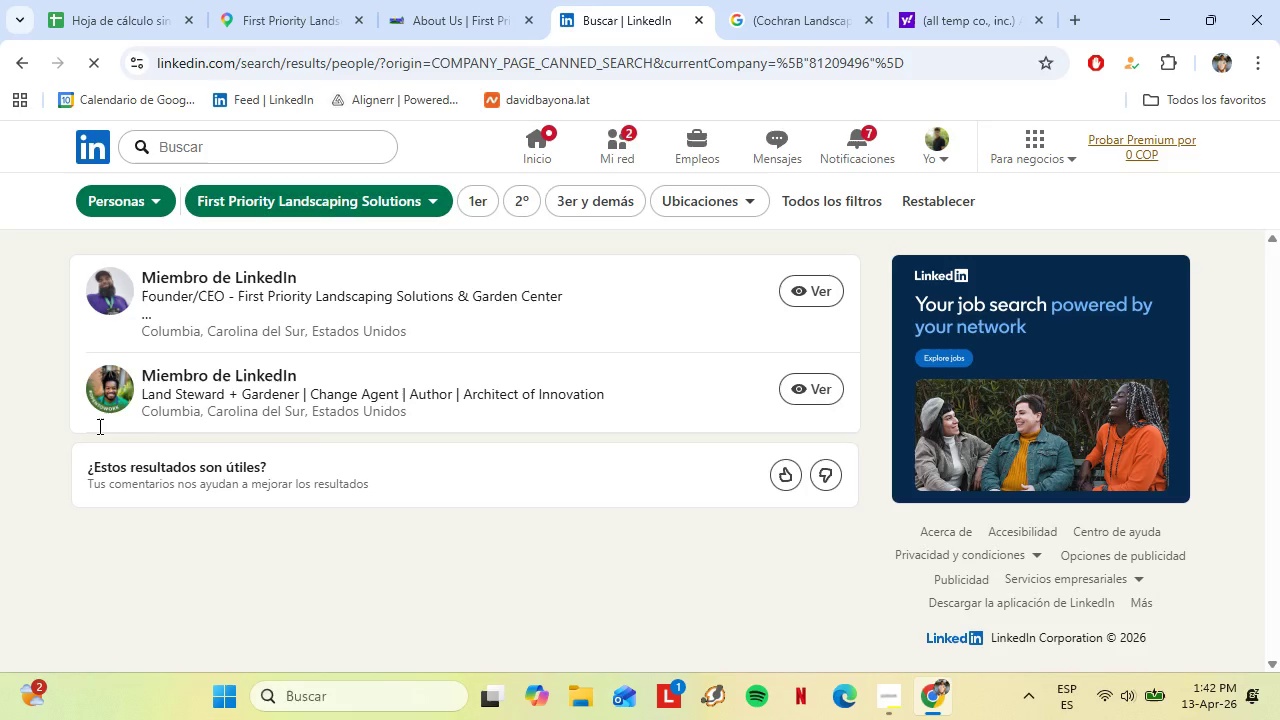 
left_click([400, 0])
 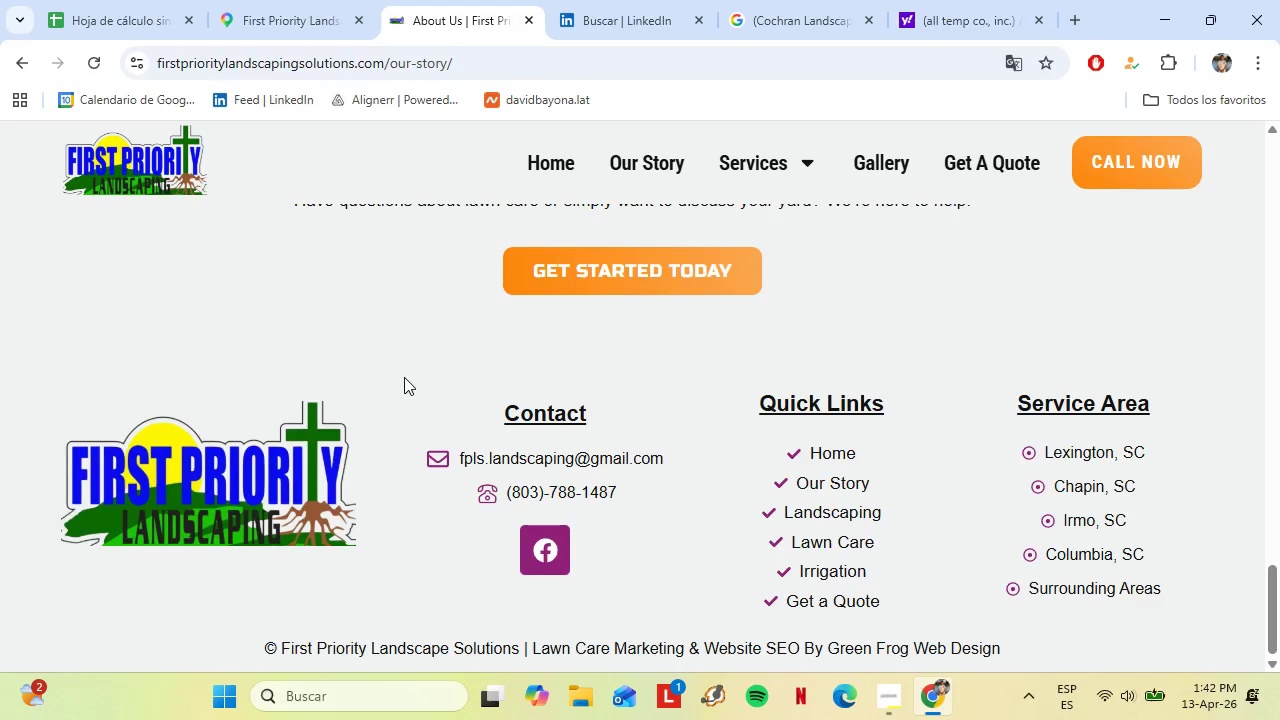 
scroll: coordinate [418, 398], scroll_direction: up, amount: 34.0
 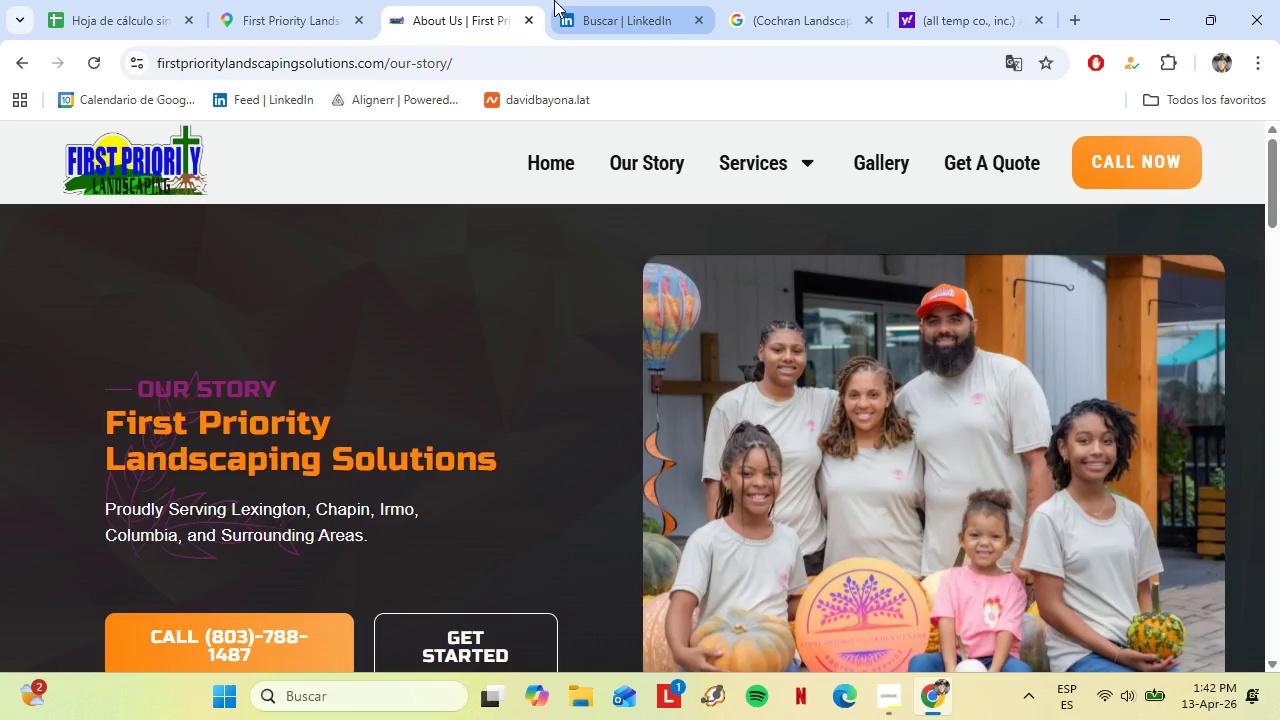 
scroll: coordinate [644, 486], scroll_direction: down, amount: 7.0
 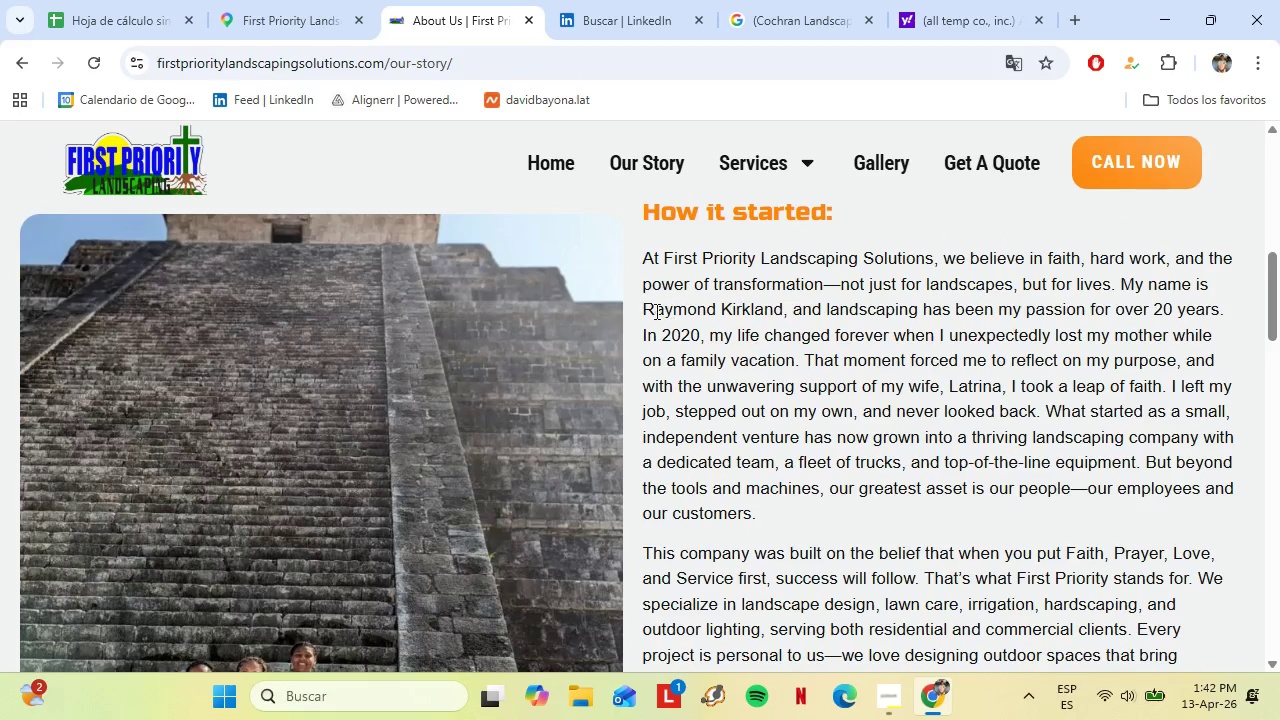 
left_click_drag(start_coordinate=[645, 309], to_coordinate=[785, 308])
 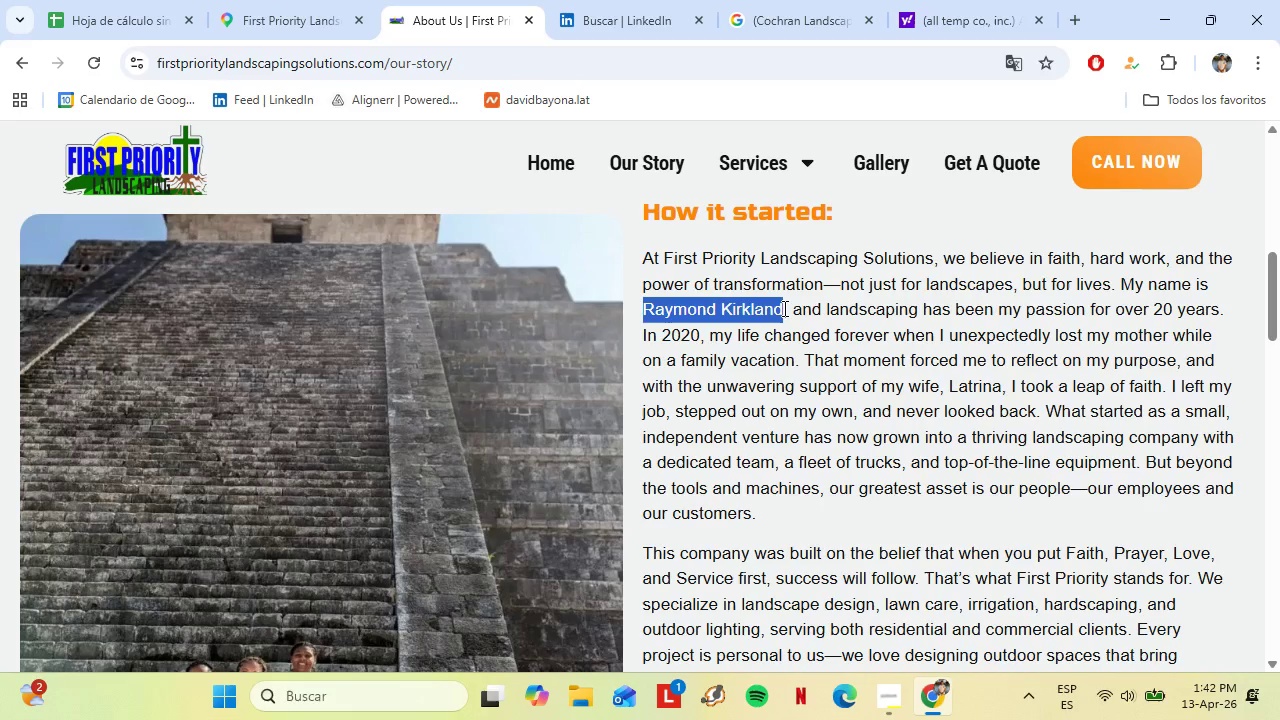 
key(Control+C)
 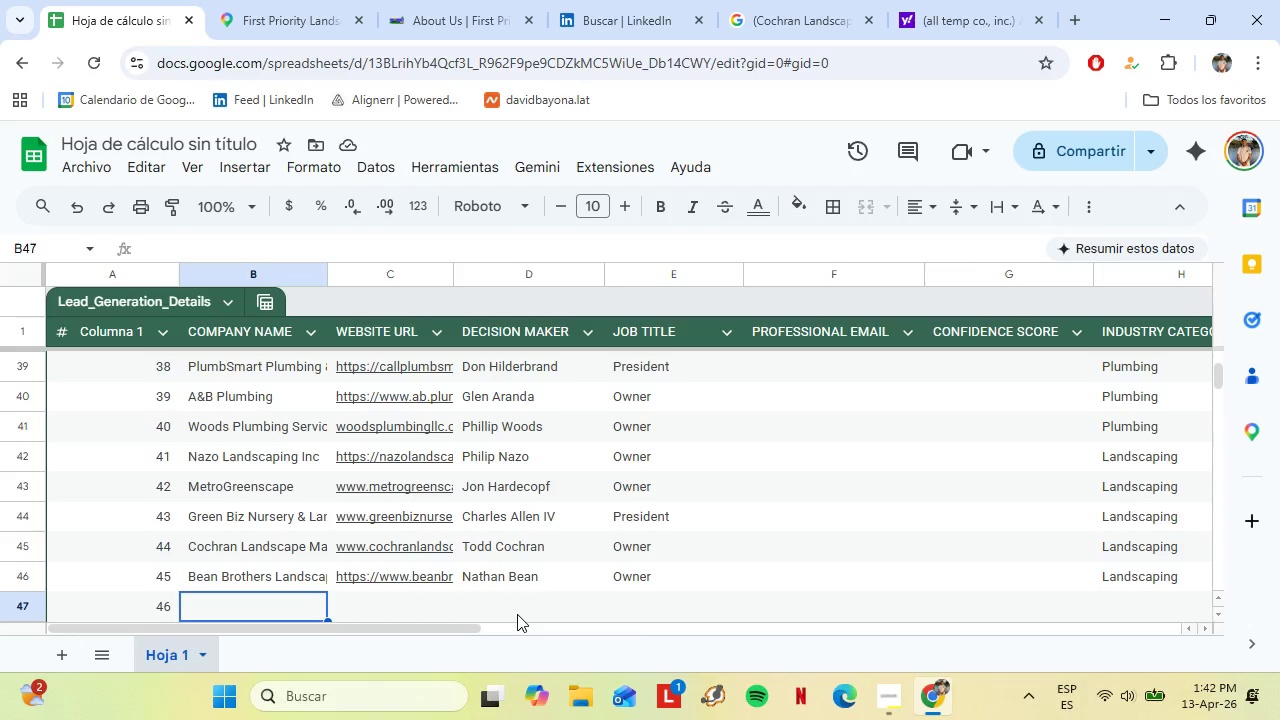 
left_click([534, 601])
 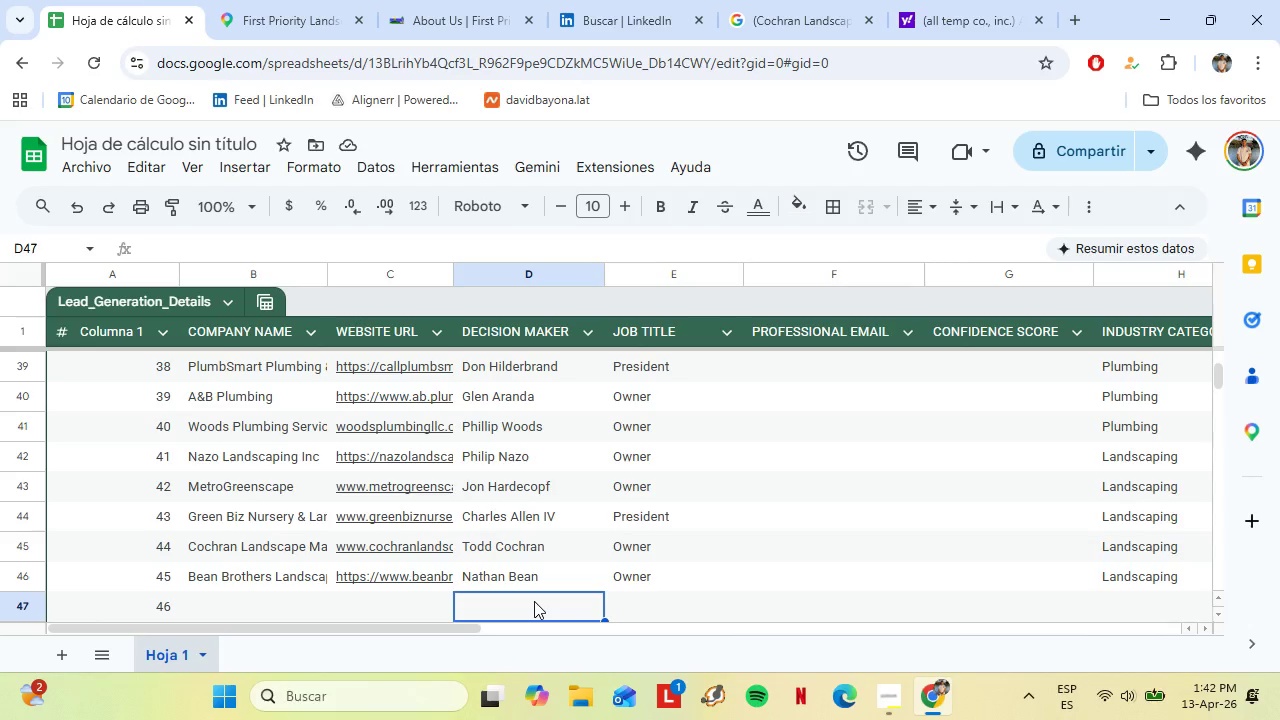 
key(Control+Shift+V)
 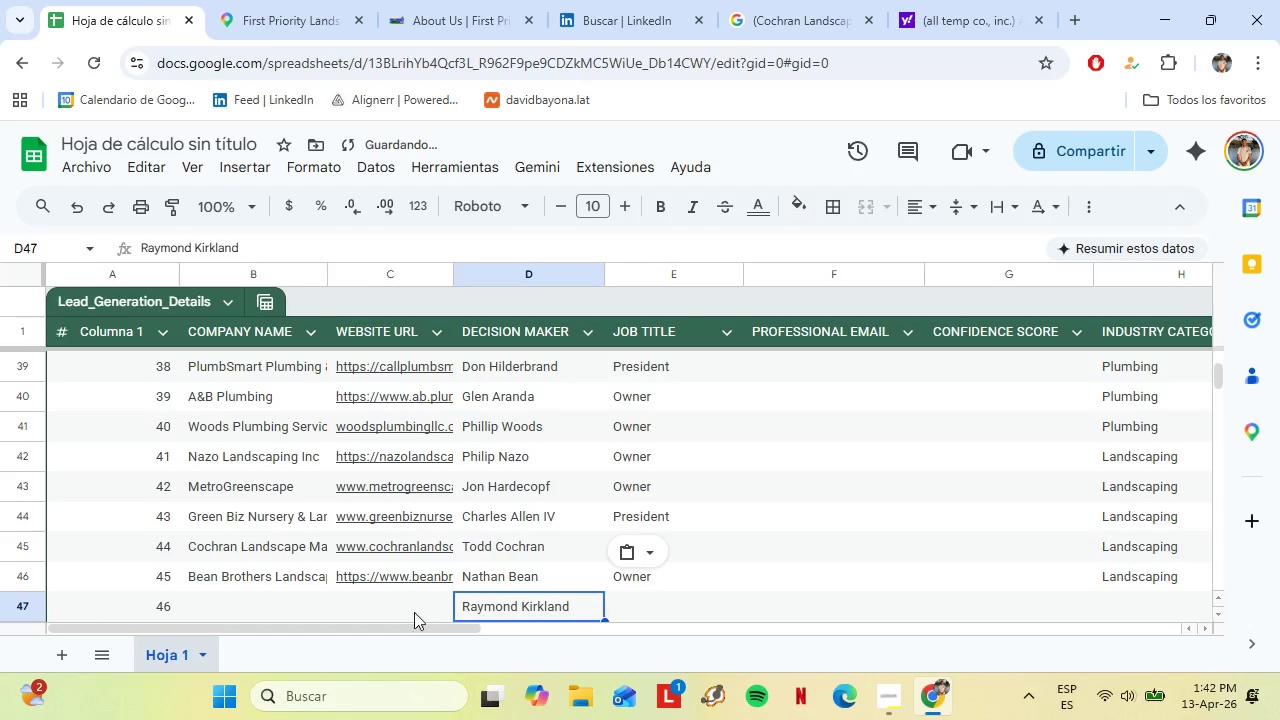 
left_click([412, 608])
 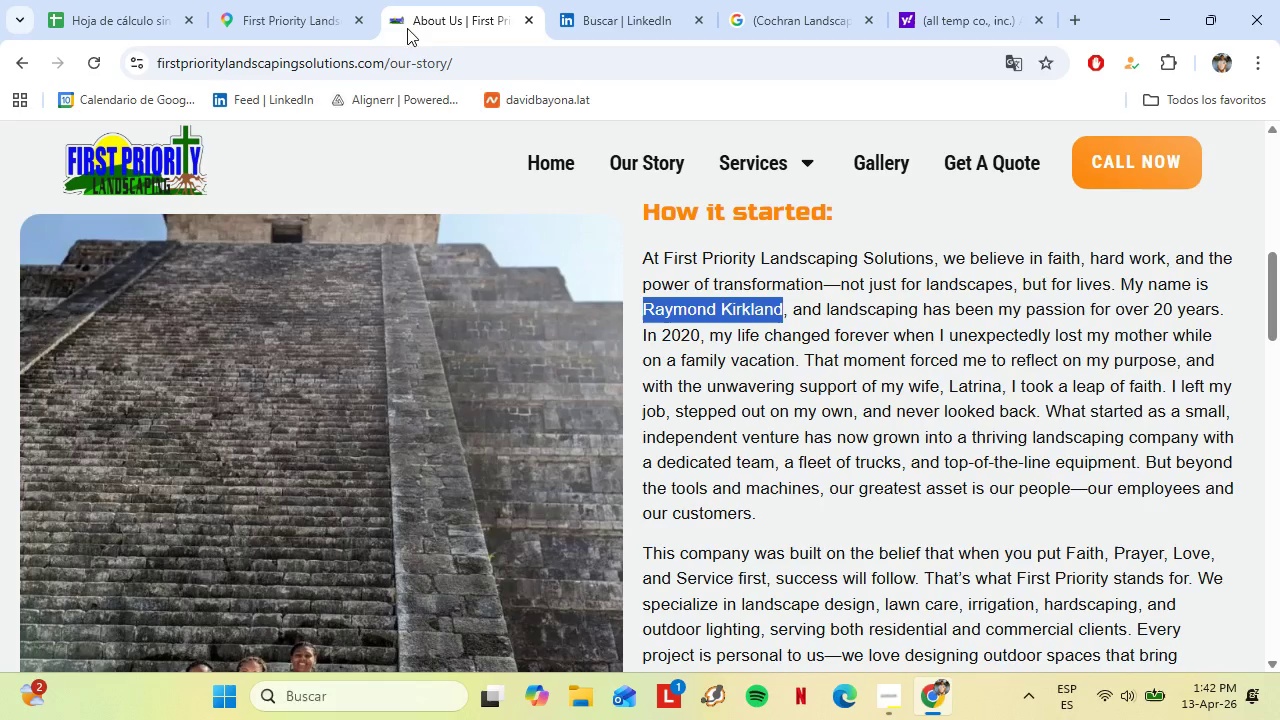 
left_click([350, 59])
 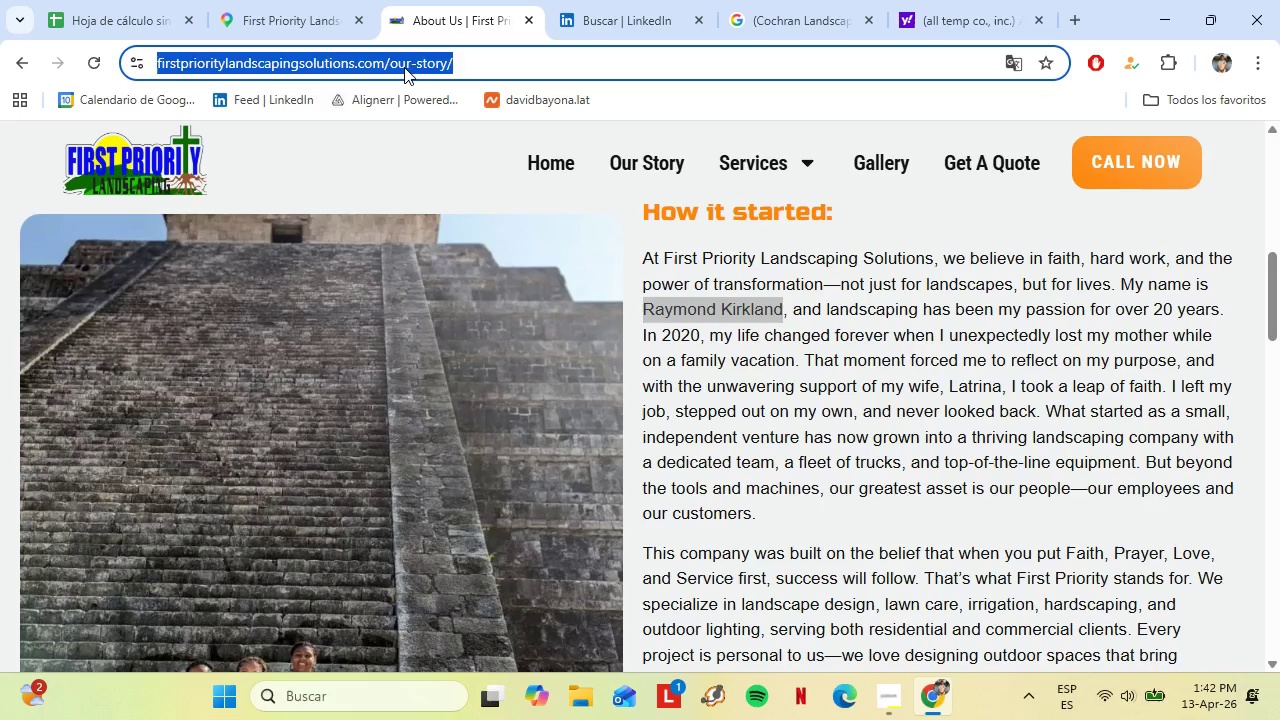 
left_click([404, 67])
 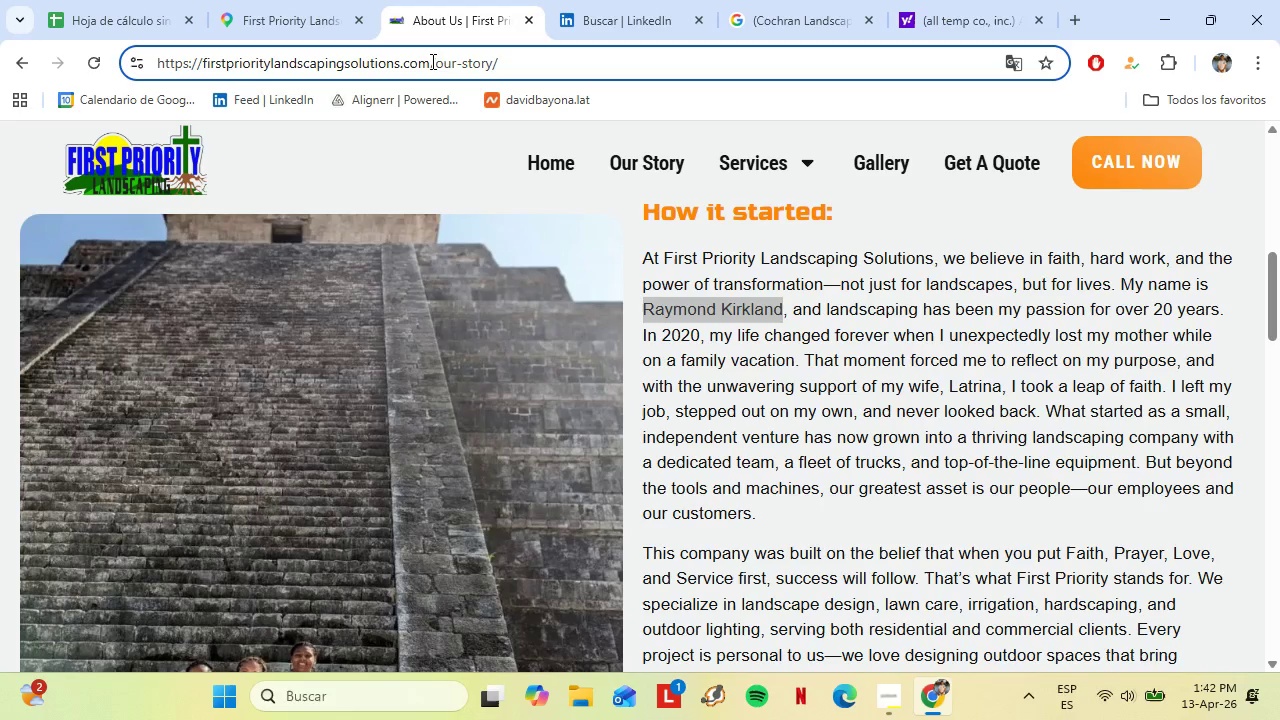 
left_click_drag(start_coordinate=[431, 61], to_coordinate=[202, 67])
 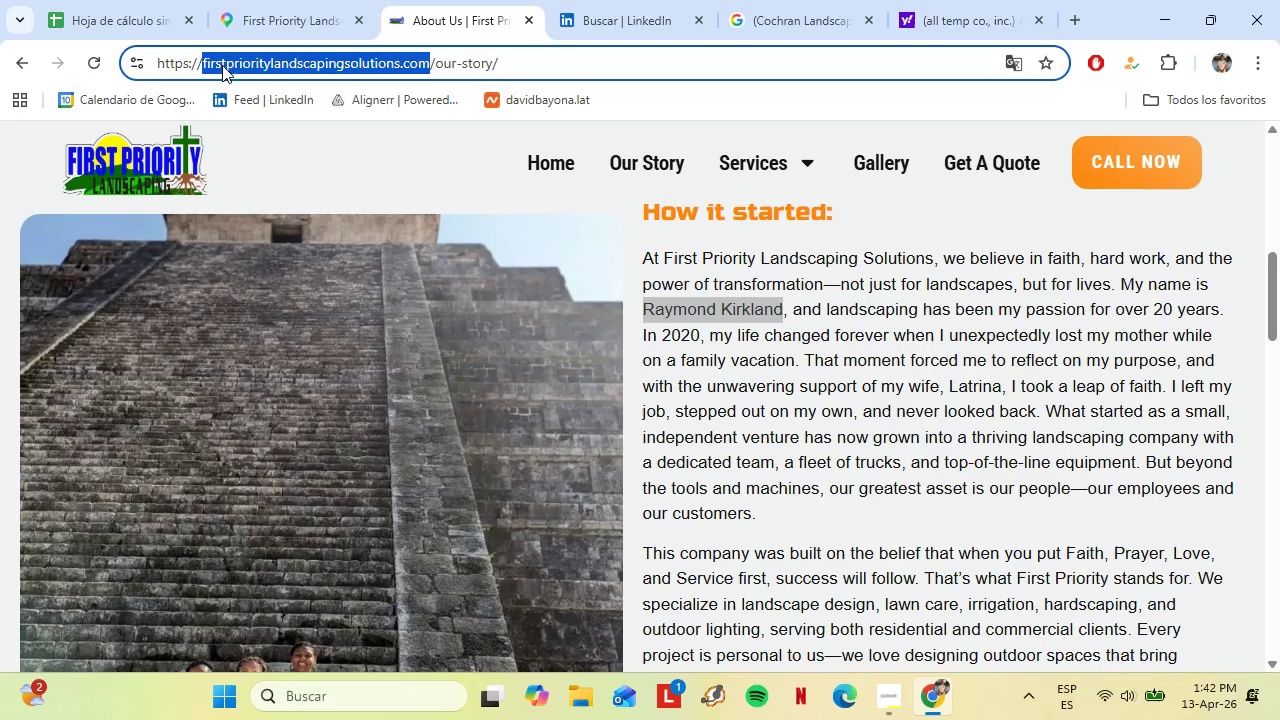 
key(Control+C)
 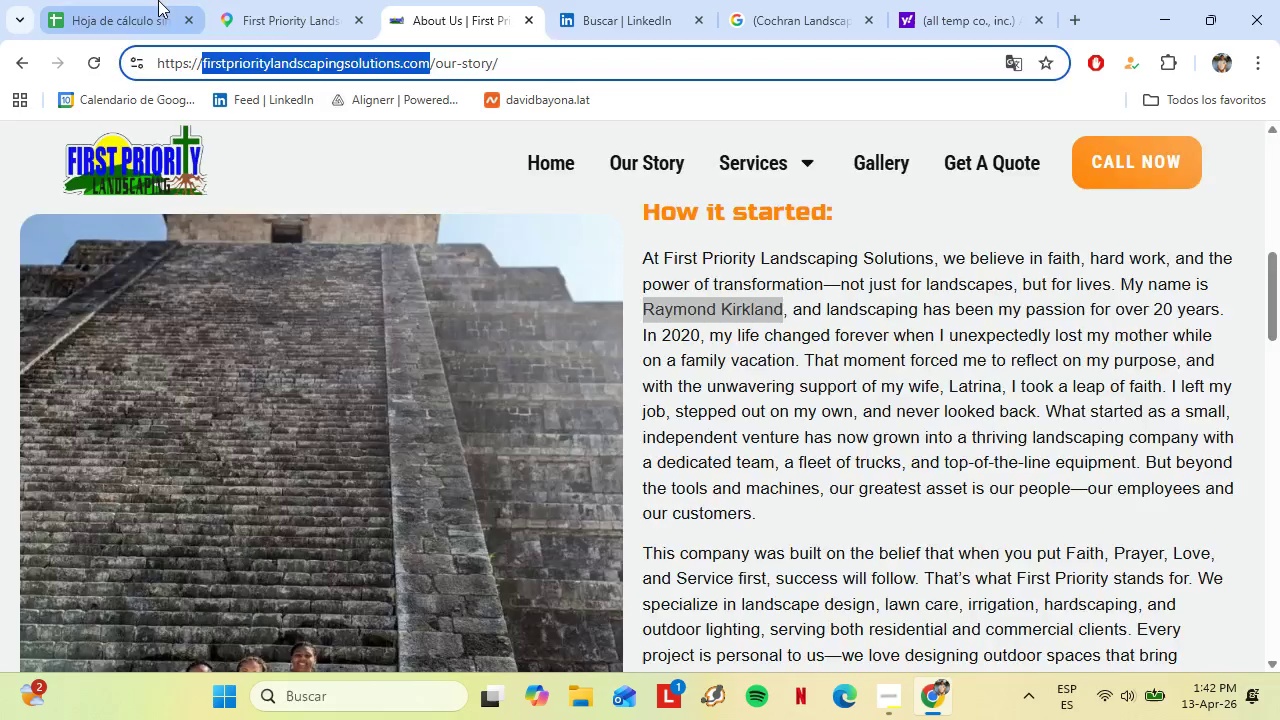 
left_click_drag(start_coordinate=[158, 0], to_coordinate=[170, 20])
 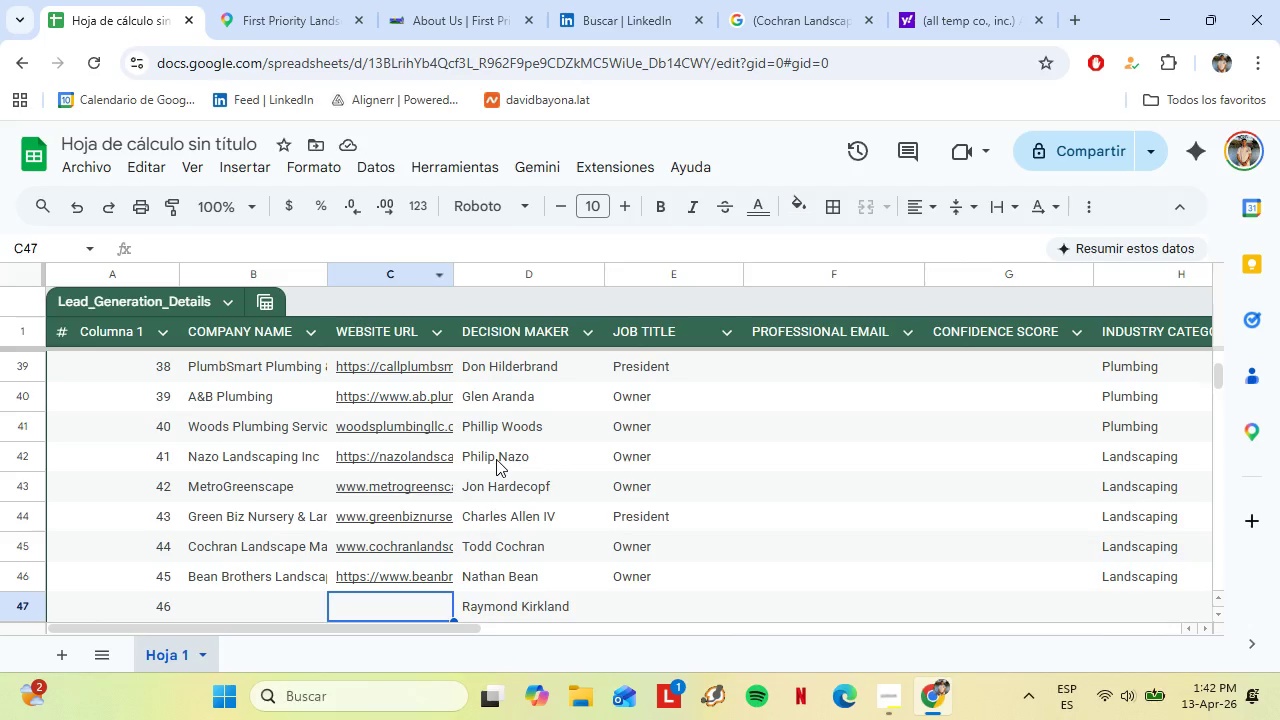 
key(Control+Shift+V)
 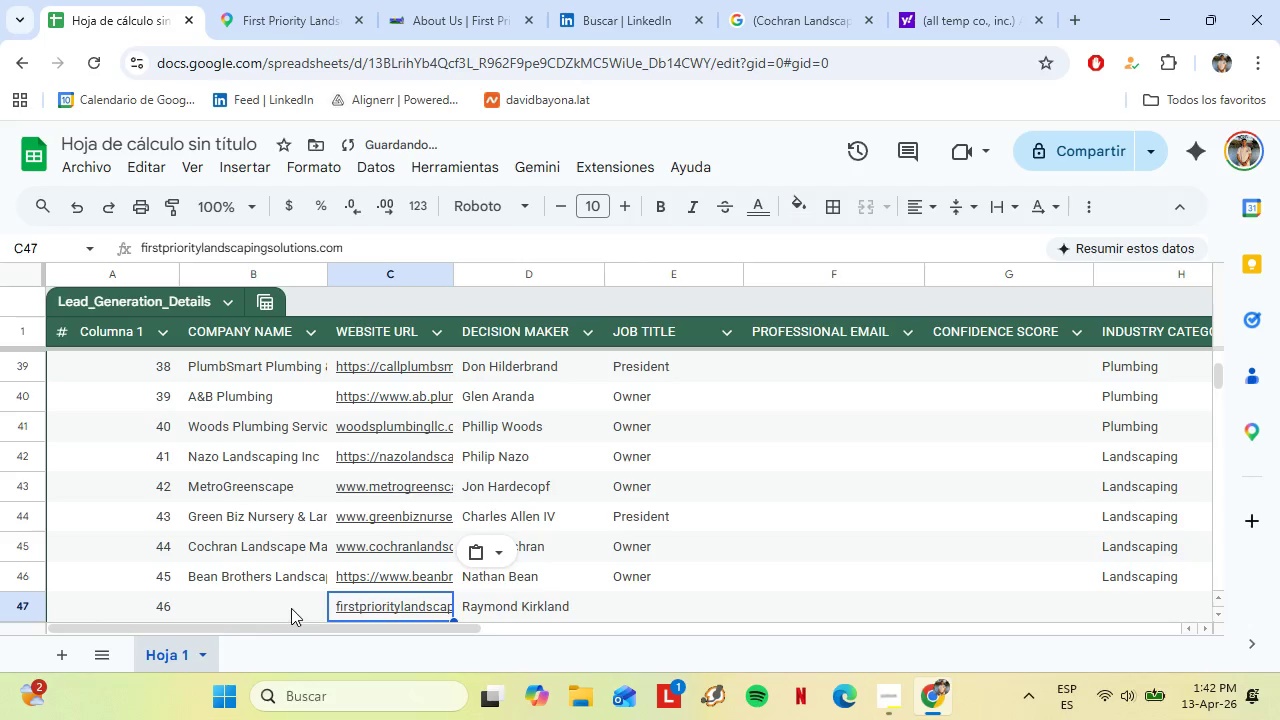 
left_click([291, 607])
 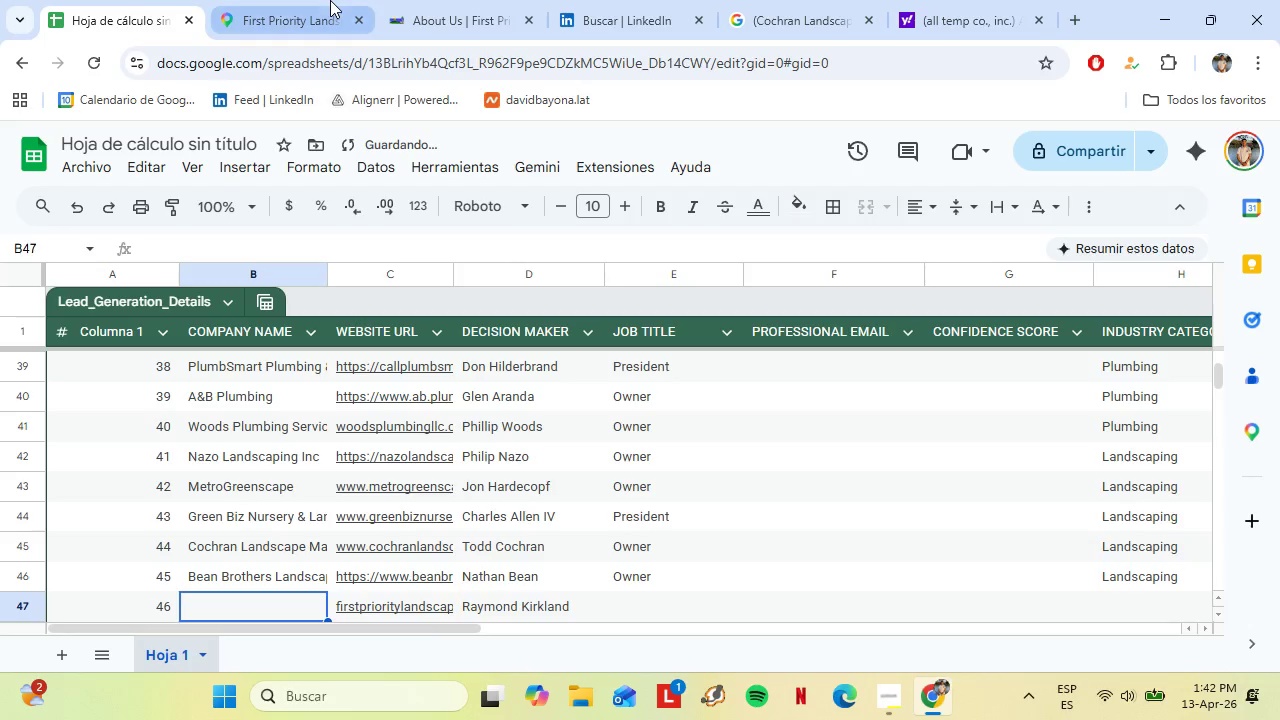 
left_click([330, 0])
 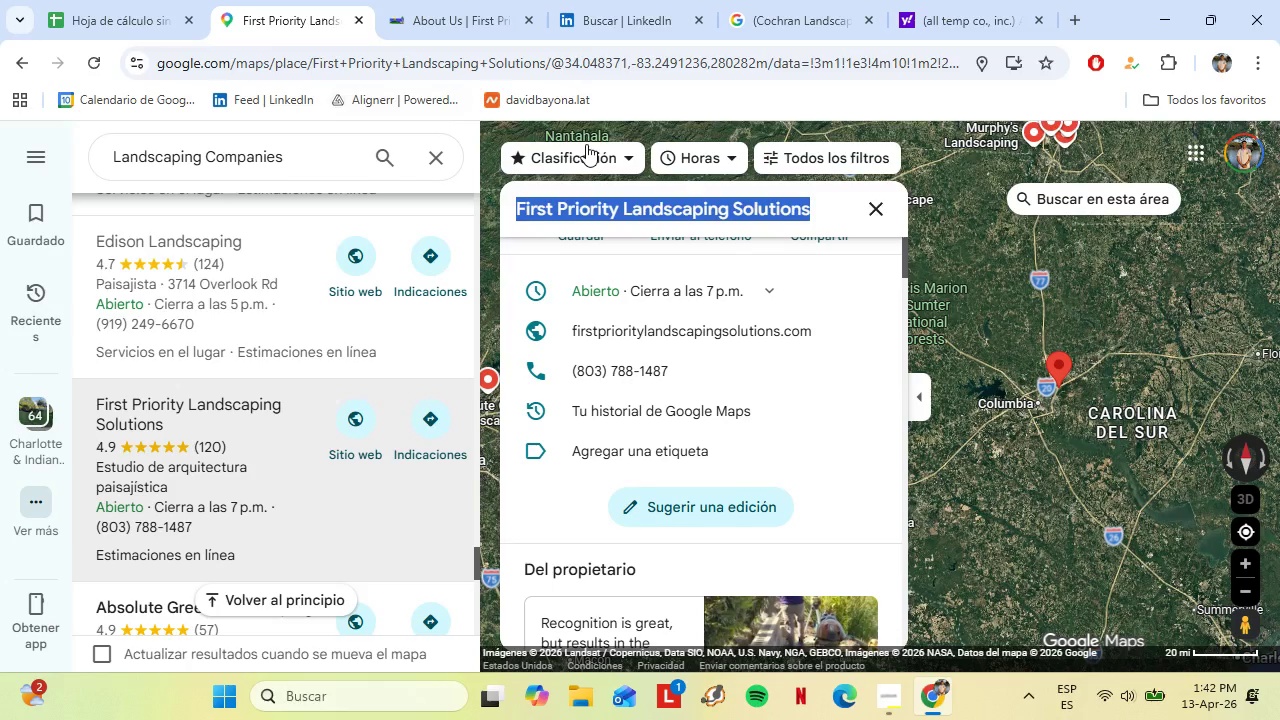 
key(Control+C)
 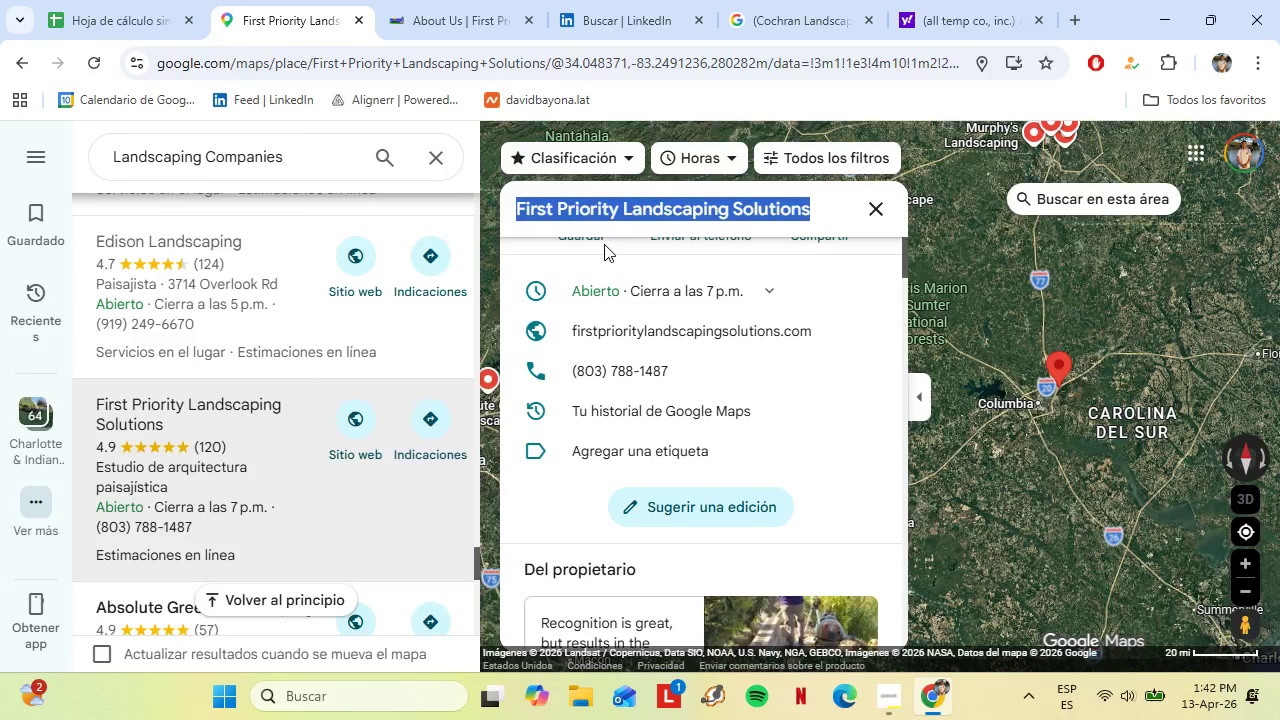 
left_click_drag(start_coordinate=[91, 0], to_coordinate=[93, 9])
 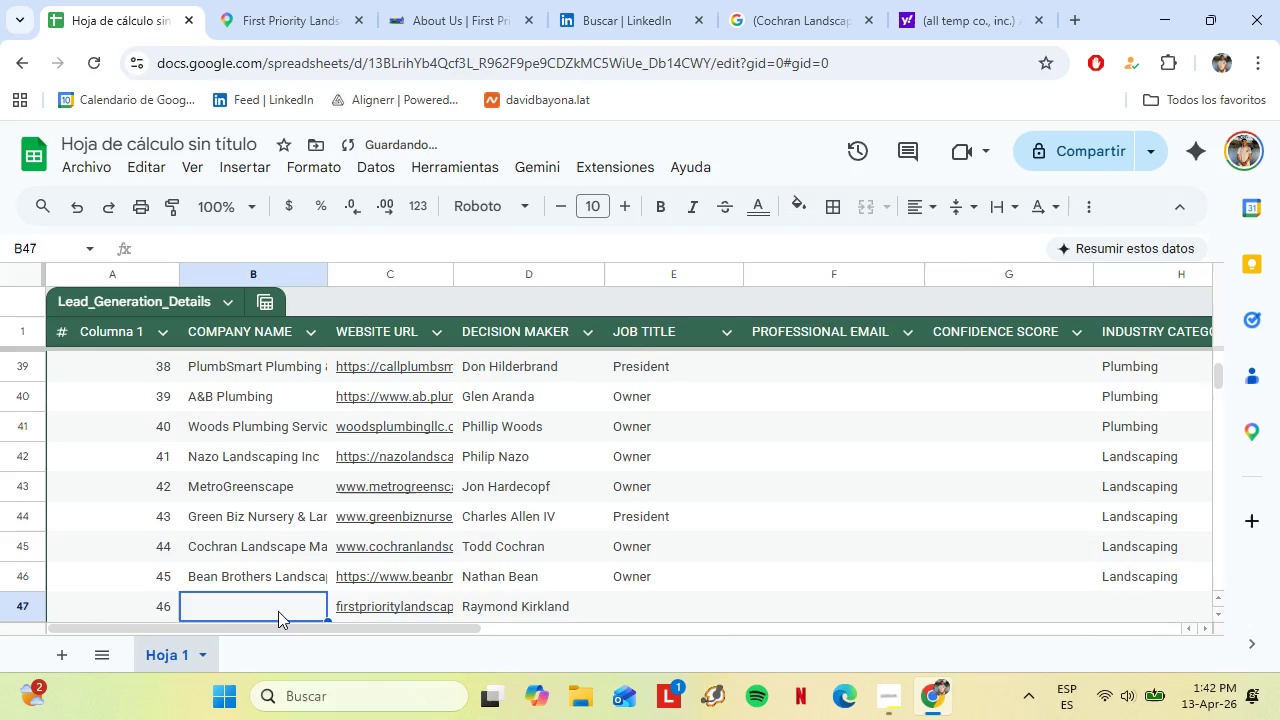 
key(Control+Shift+V)
 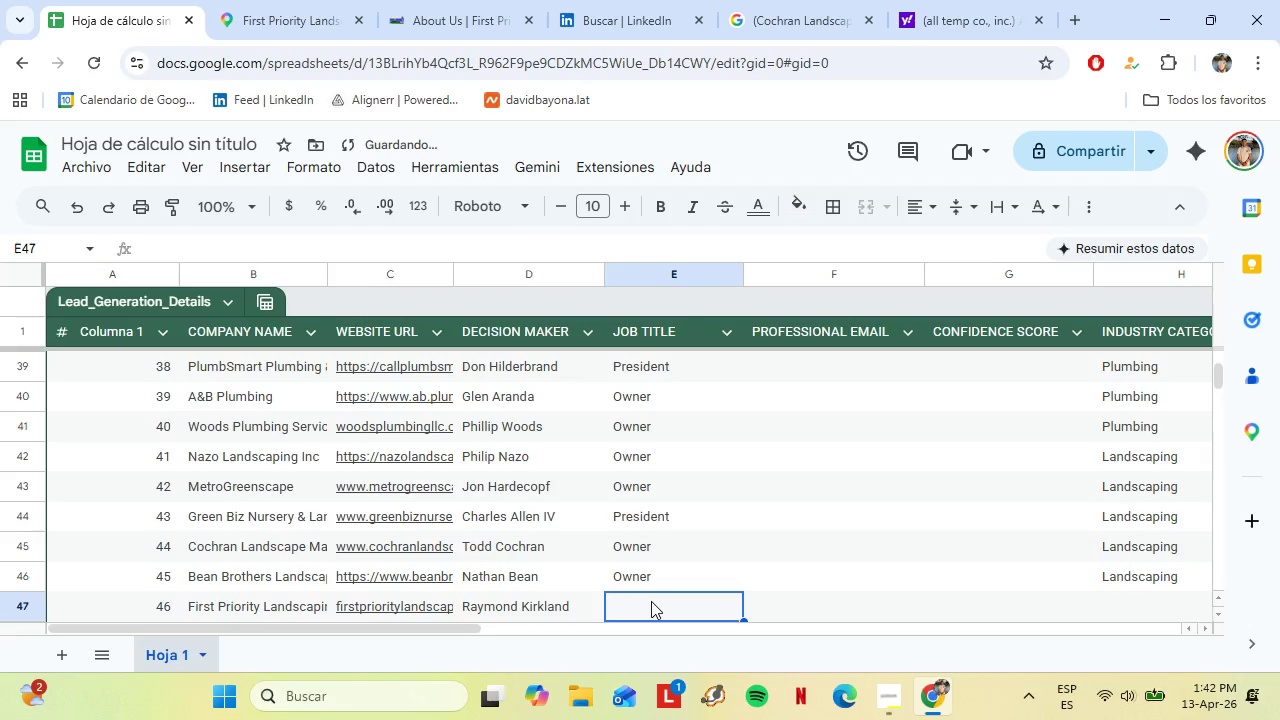 
type(Own)
 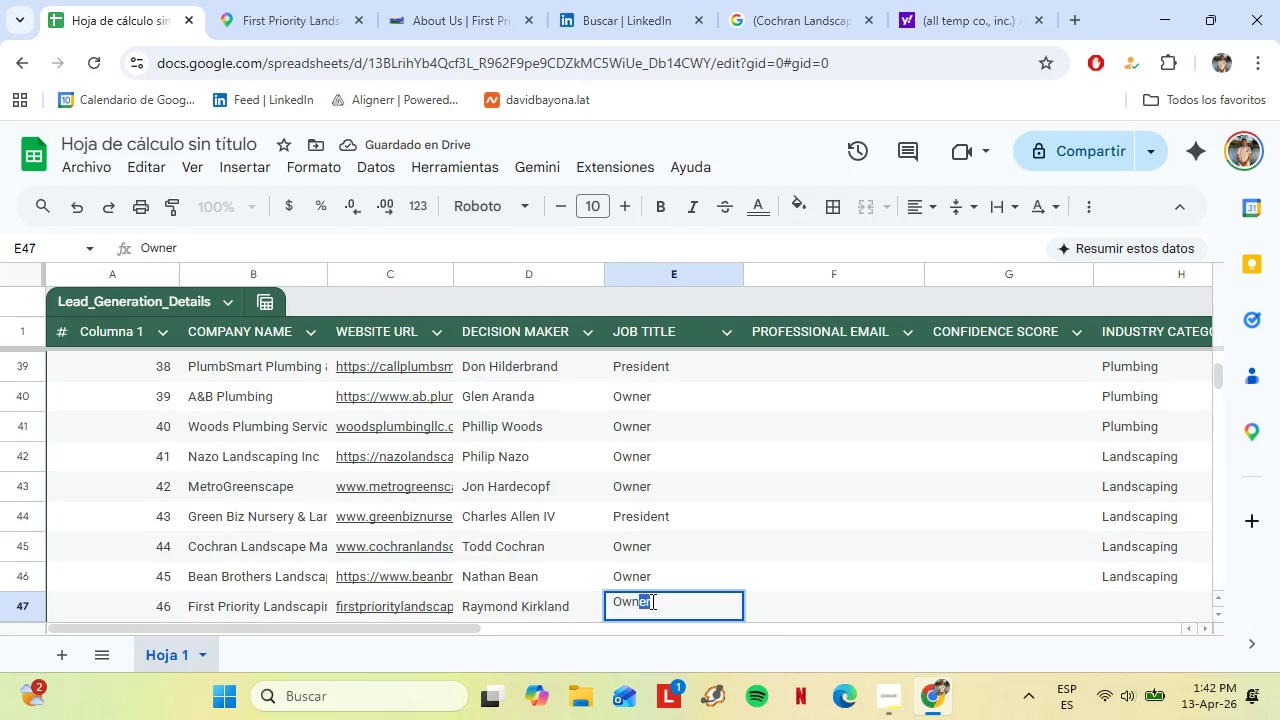 
key(ArrowRight)
 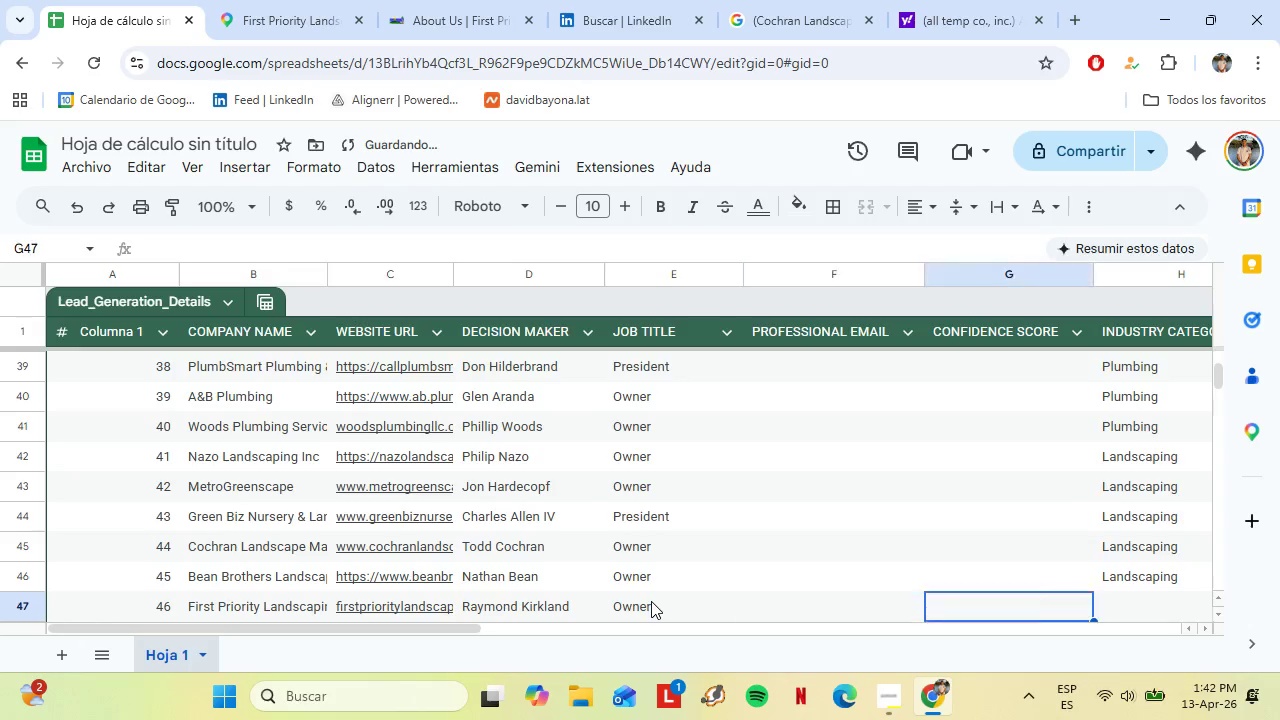 
key(ArrowRight)
 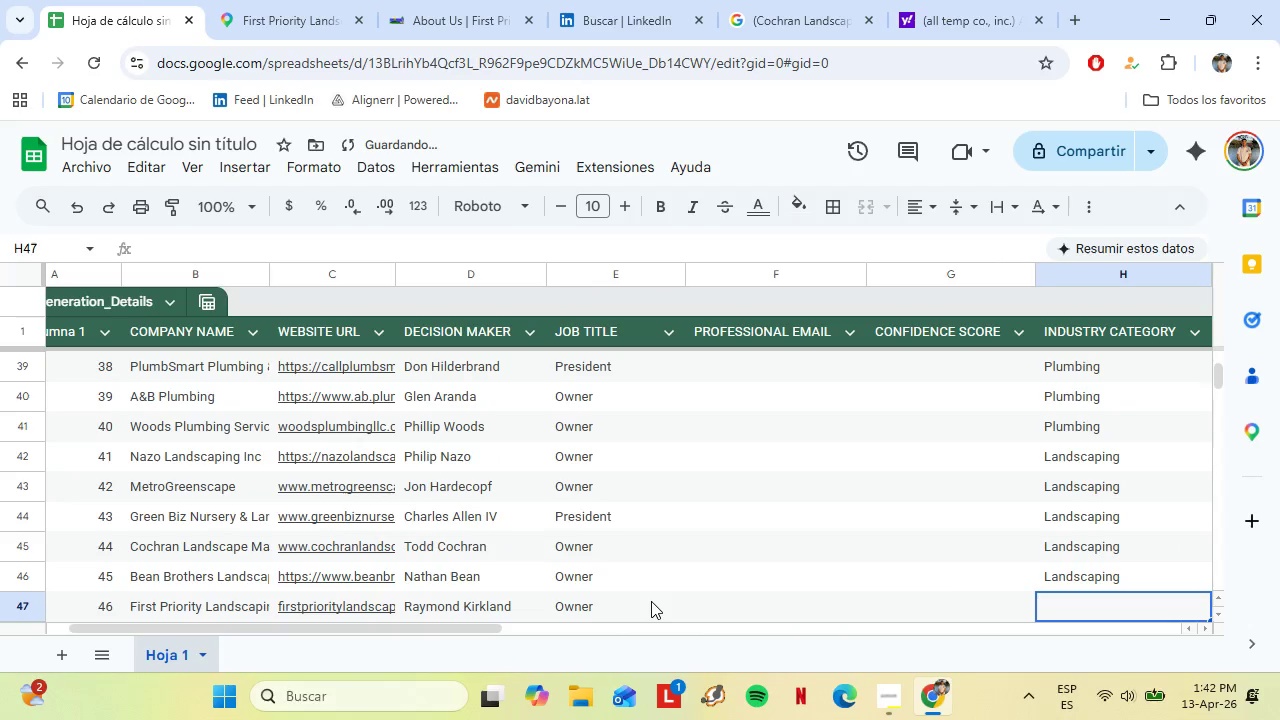 
key(ArrowRight)
 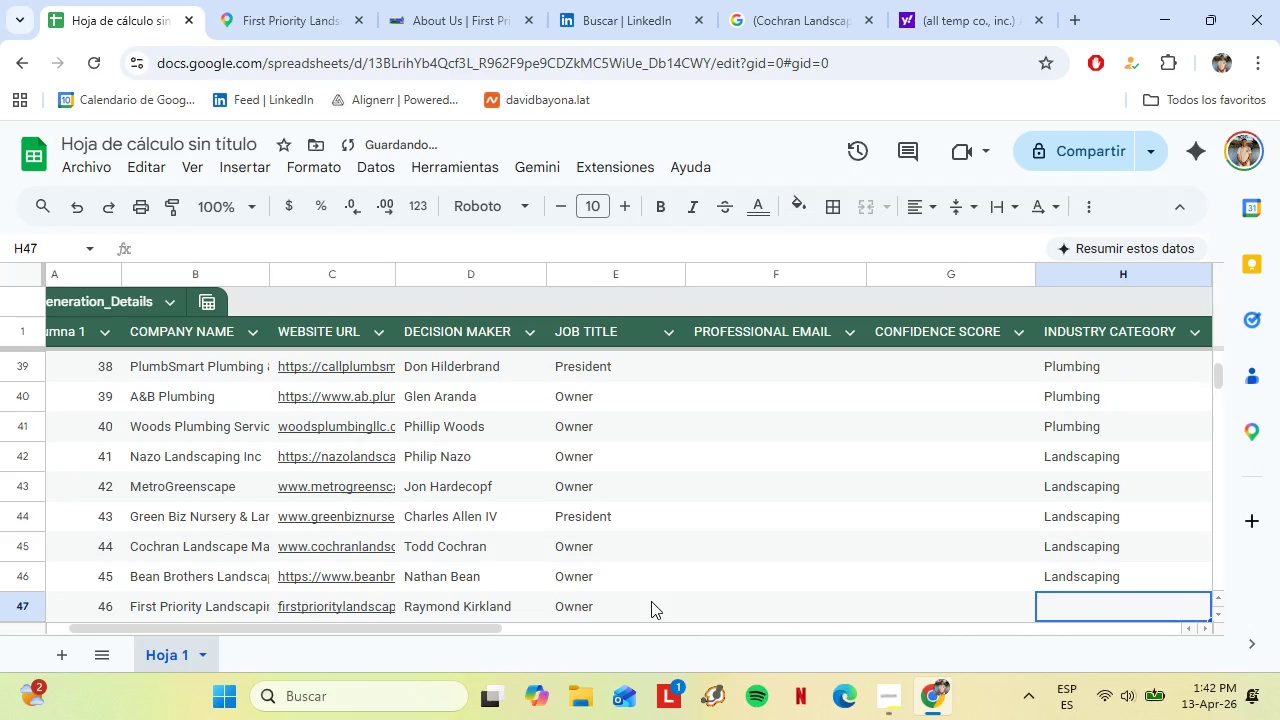 
key(Shift+L)
 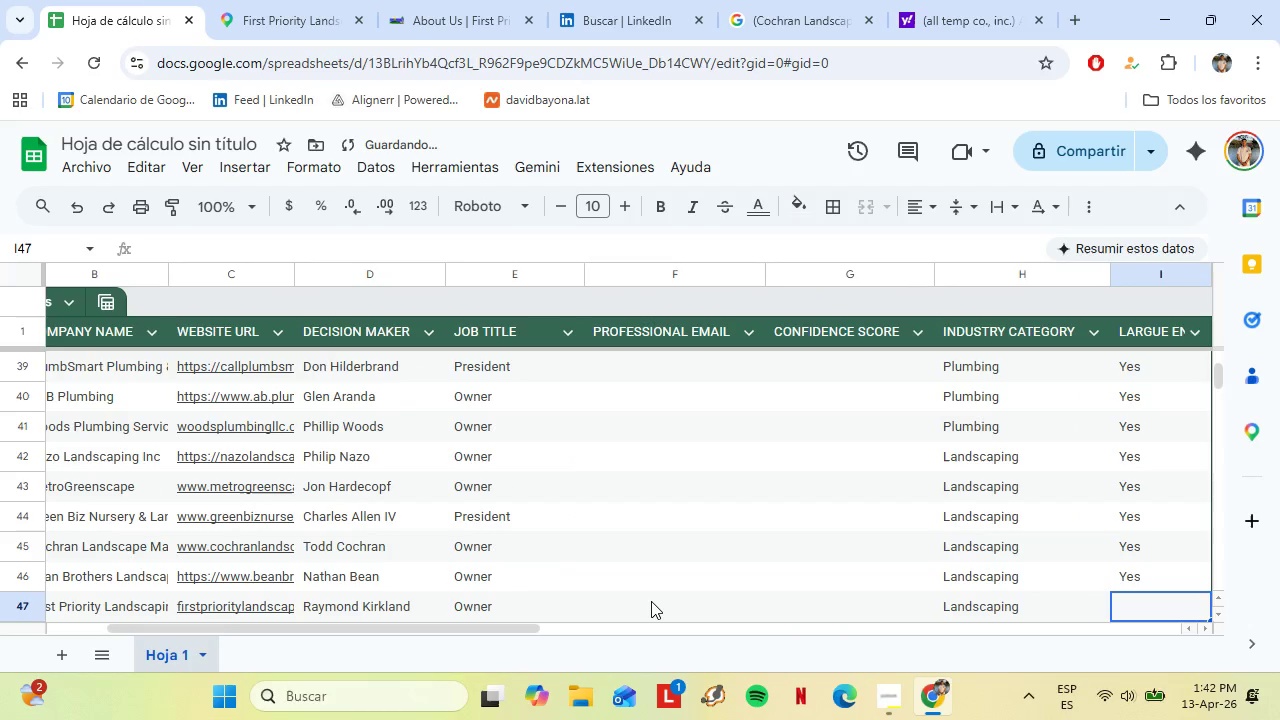 
key(ArrowRight)
 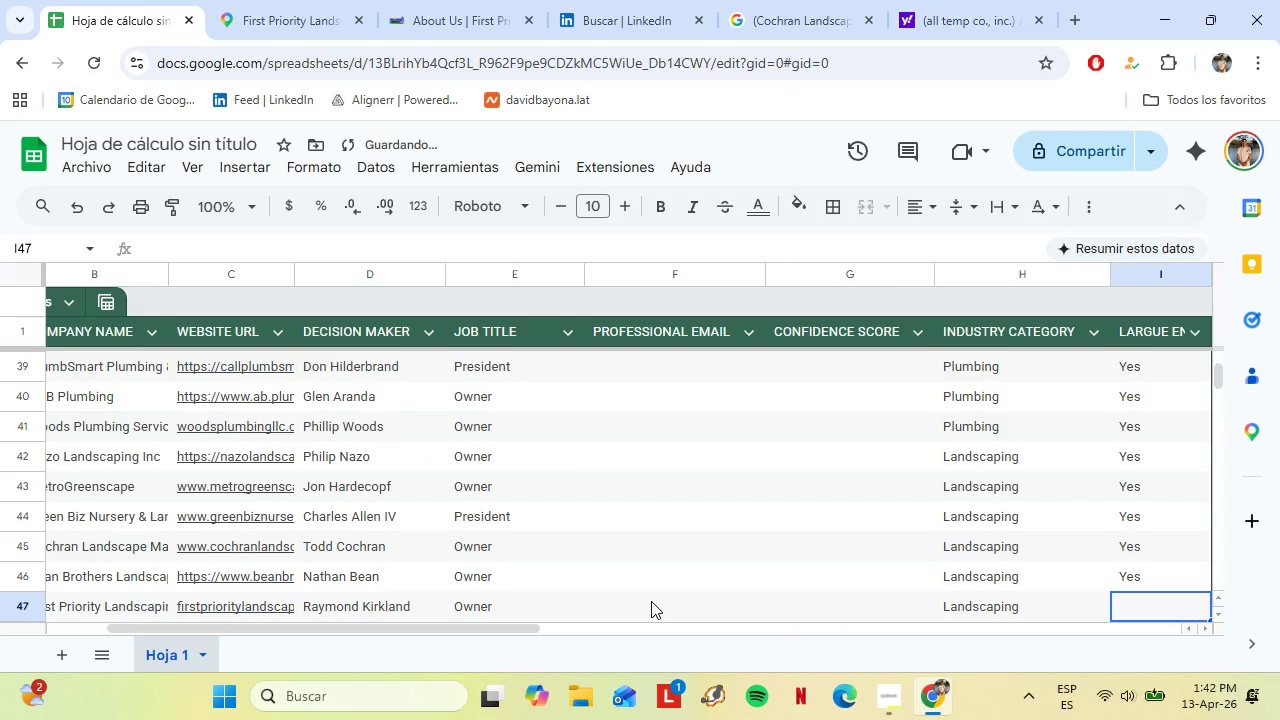 
type(TY)
key(Backspace)
key(Backspace)
type(Yes)
 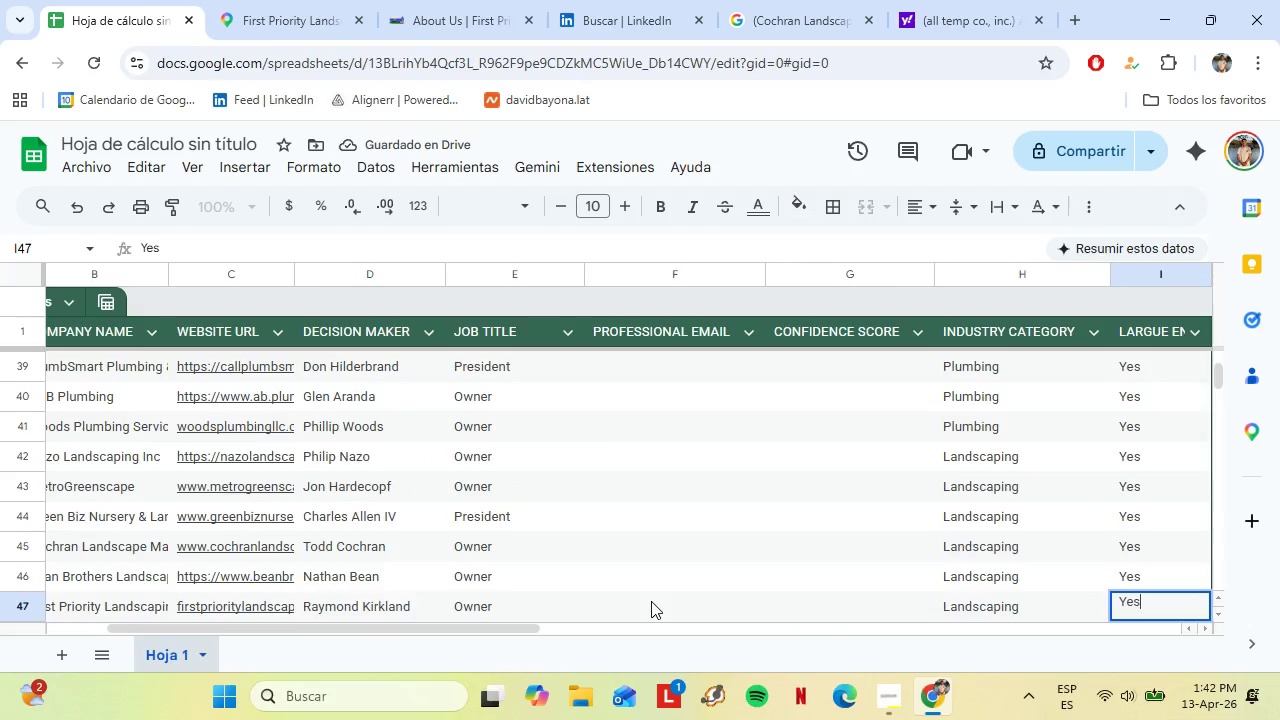 
key(ArrowDown)
 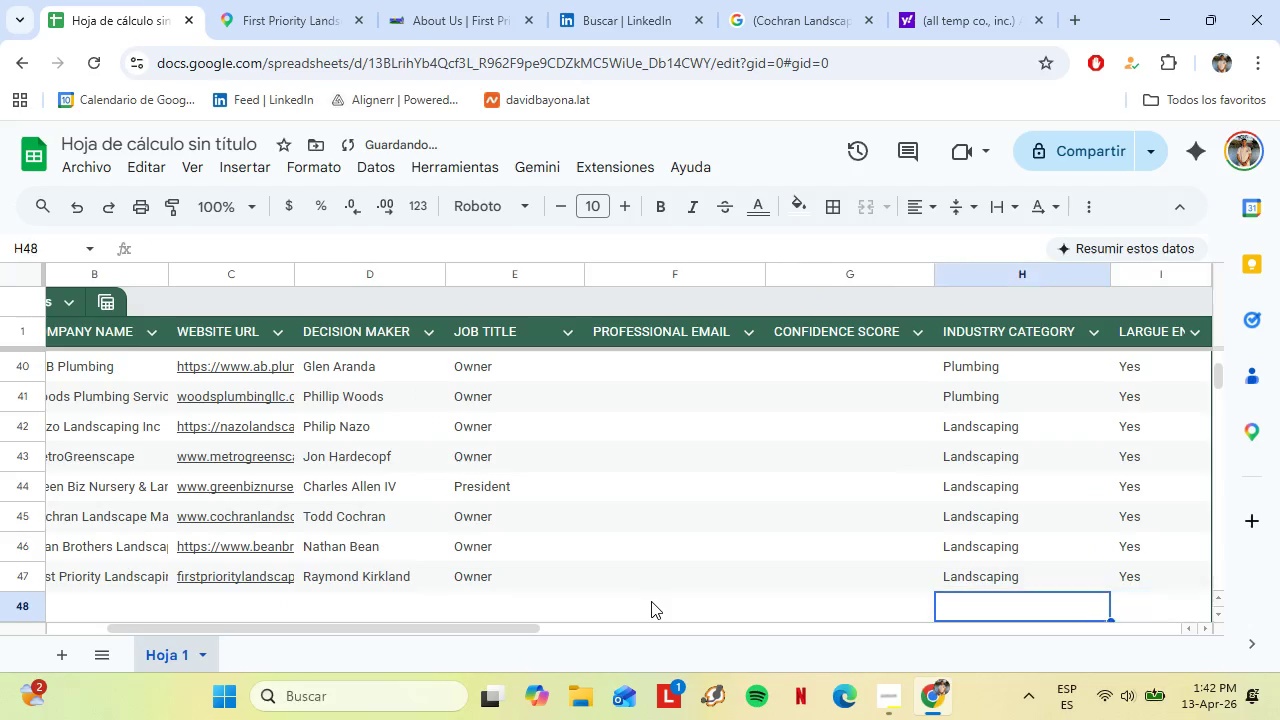 
hold_key(key=ArrowLeft, duration=0.92)
 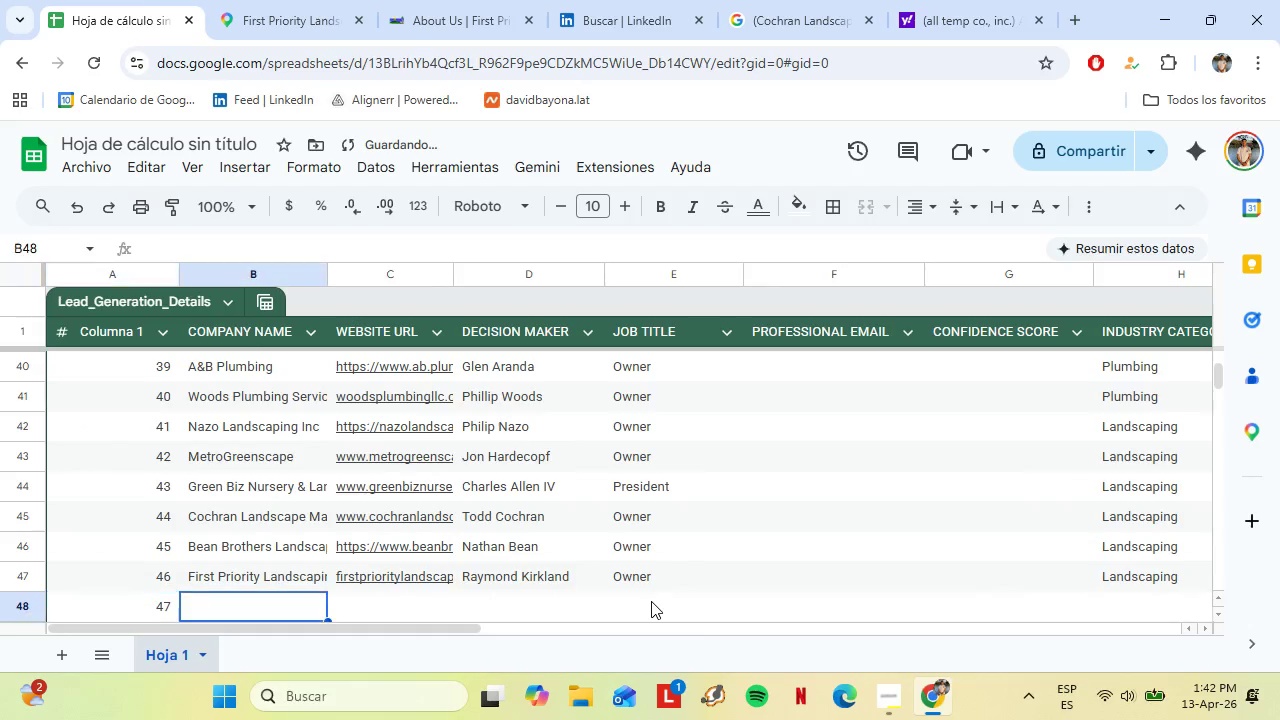 
key(ArrowRight)
 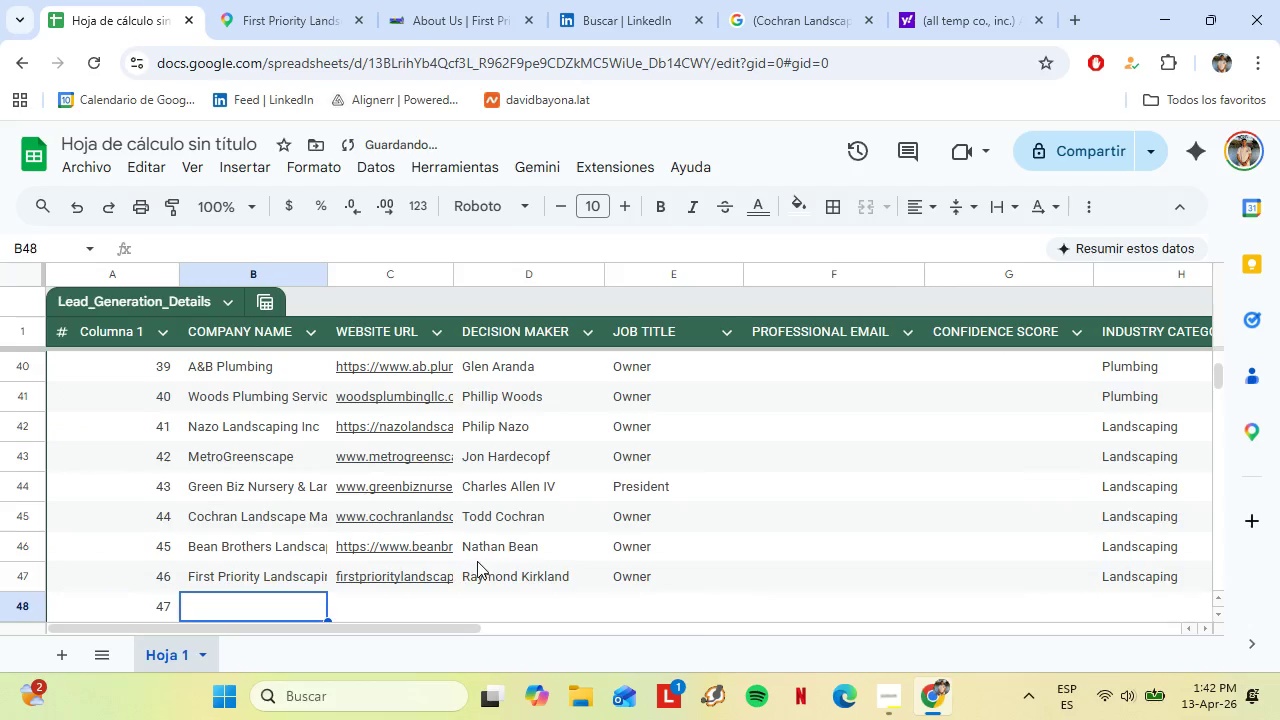 
scroll: coordinate [470, 564], scroll_direction: down, amount: 2.0
 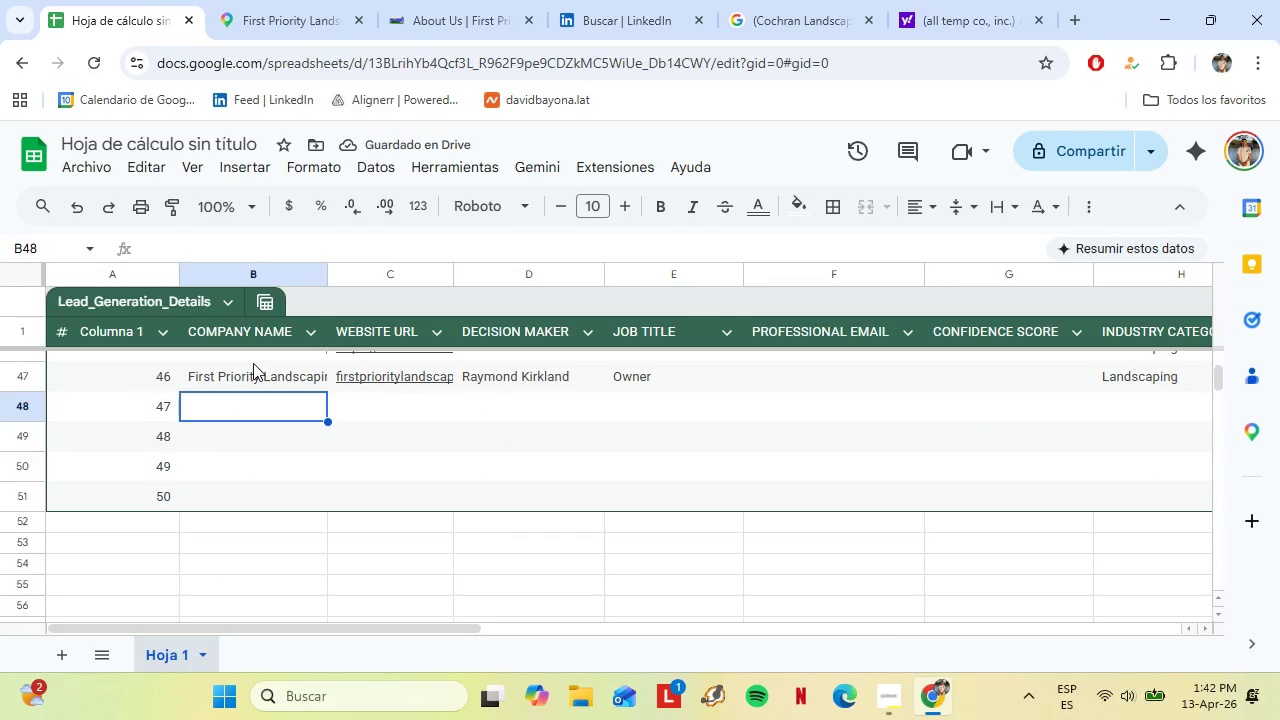 
left_click([260, 0])
 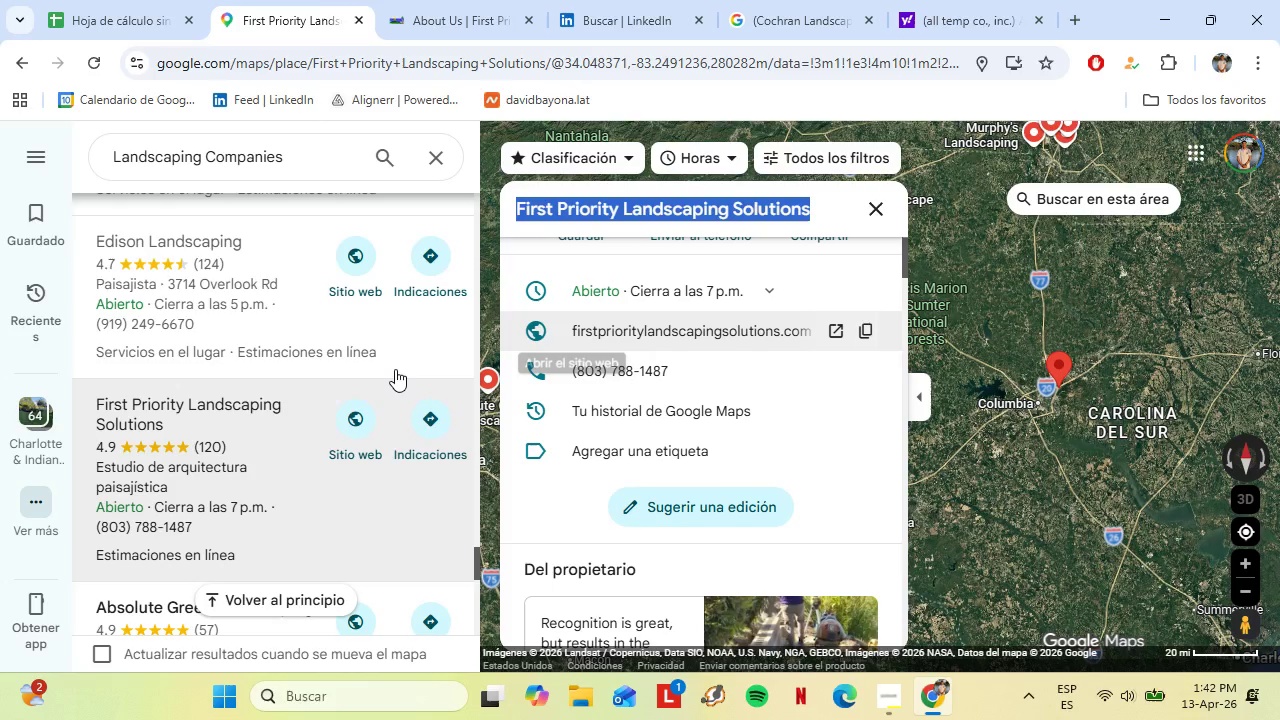 
scroll: coordinate [244, 435], scroll_direction: down, amount: 3.0
 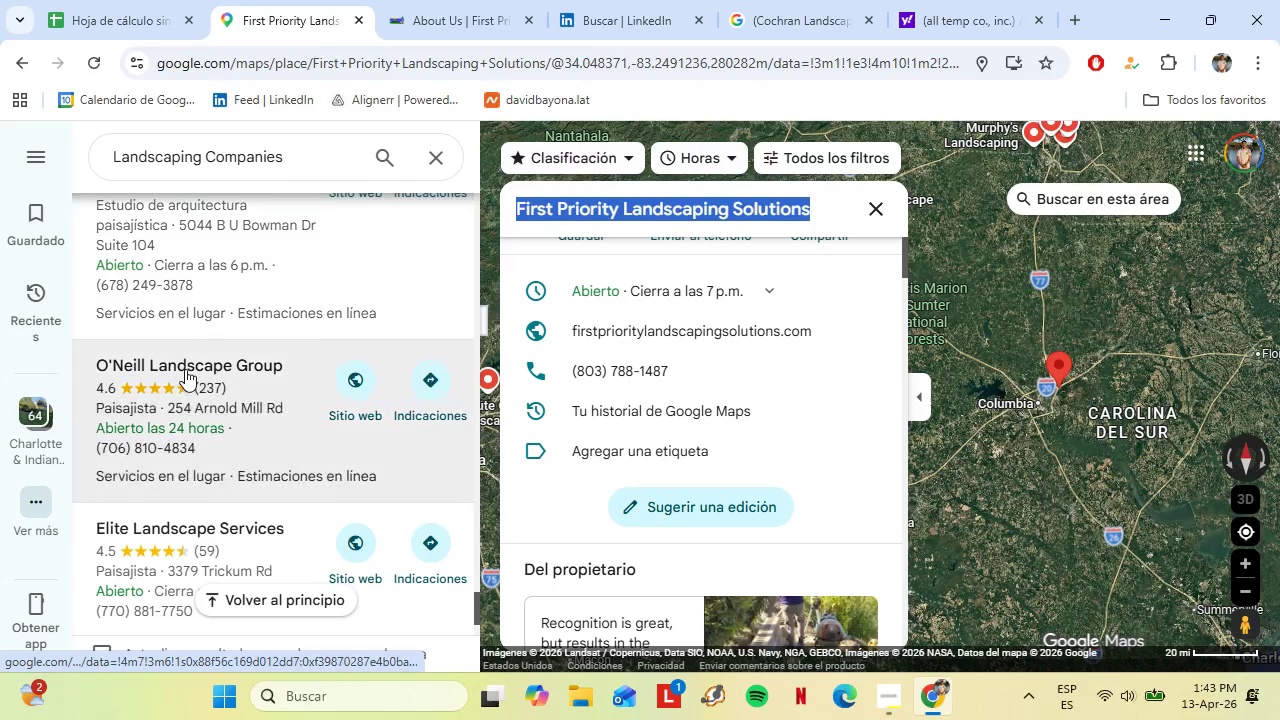 
left_click([204, 380])
 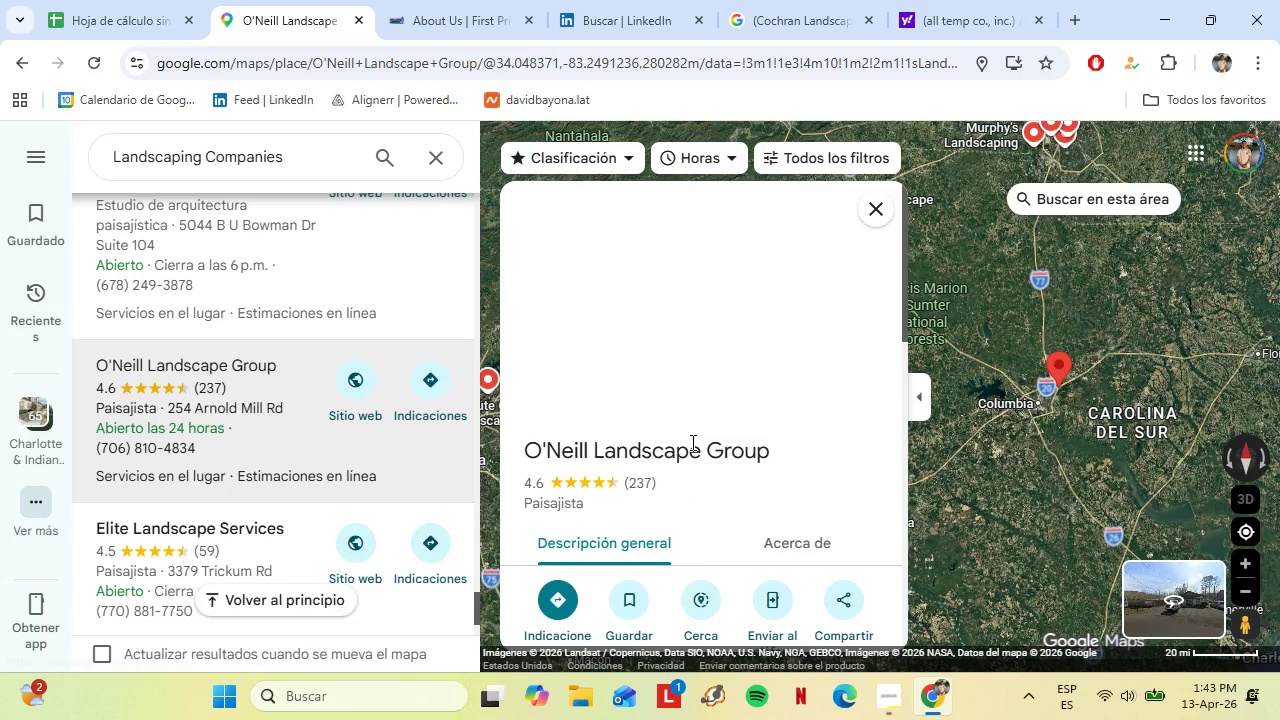 
scroll: coordinate [674, 397], scroll_direction: down, amount: 4.0
 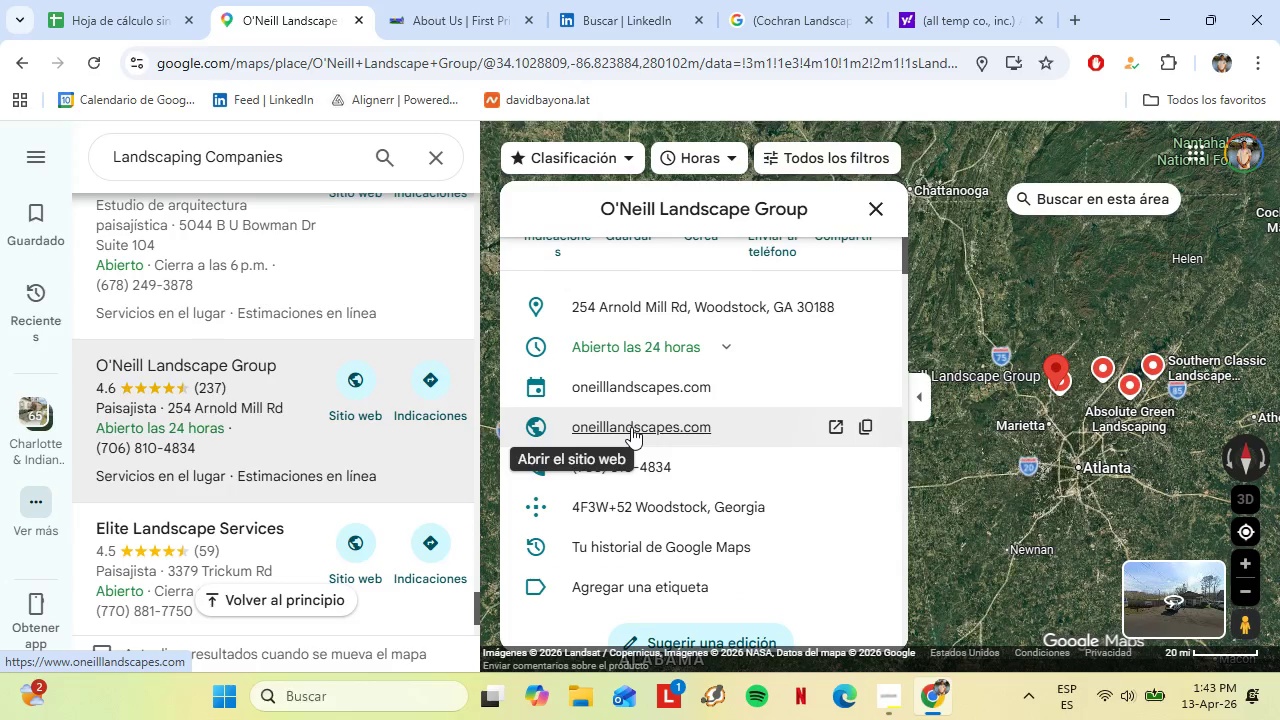 
left_click([631, 427])
 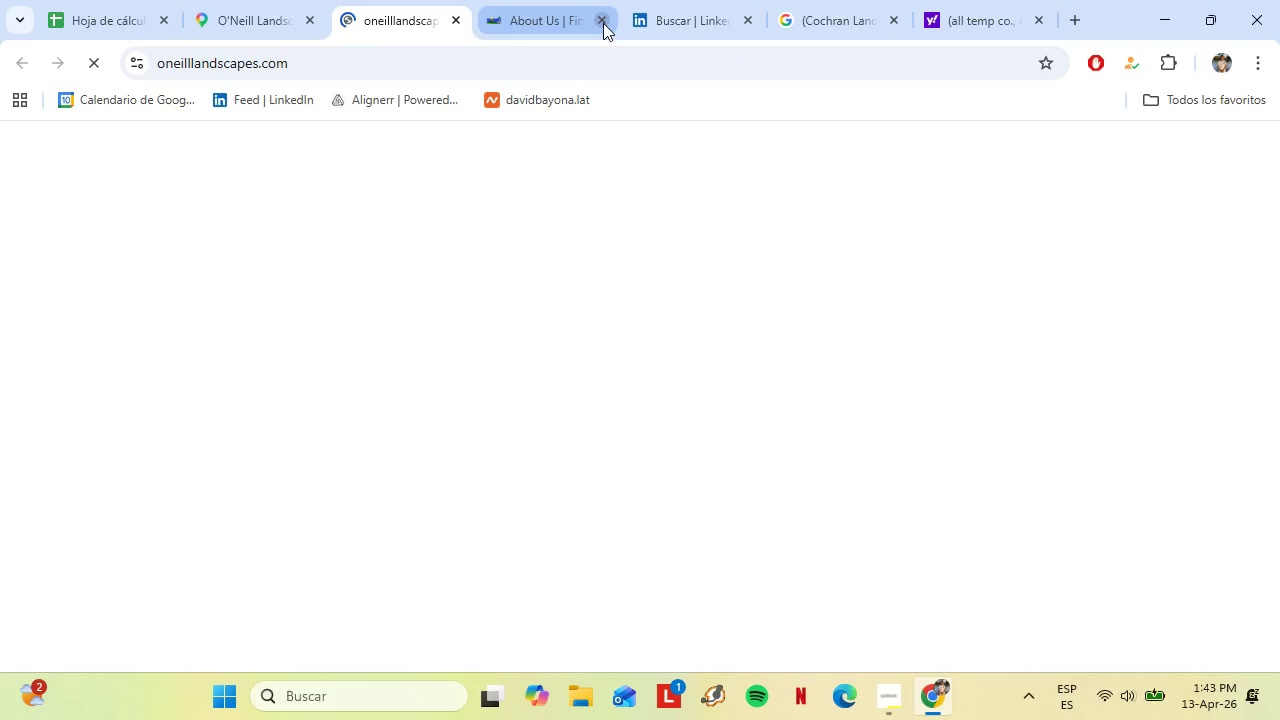 
left_click([602, 23])
 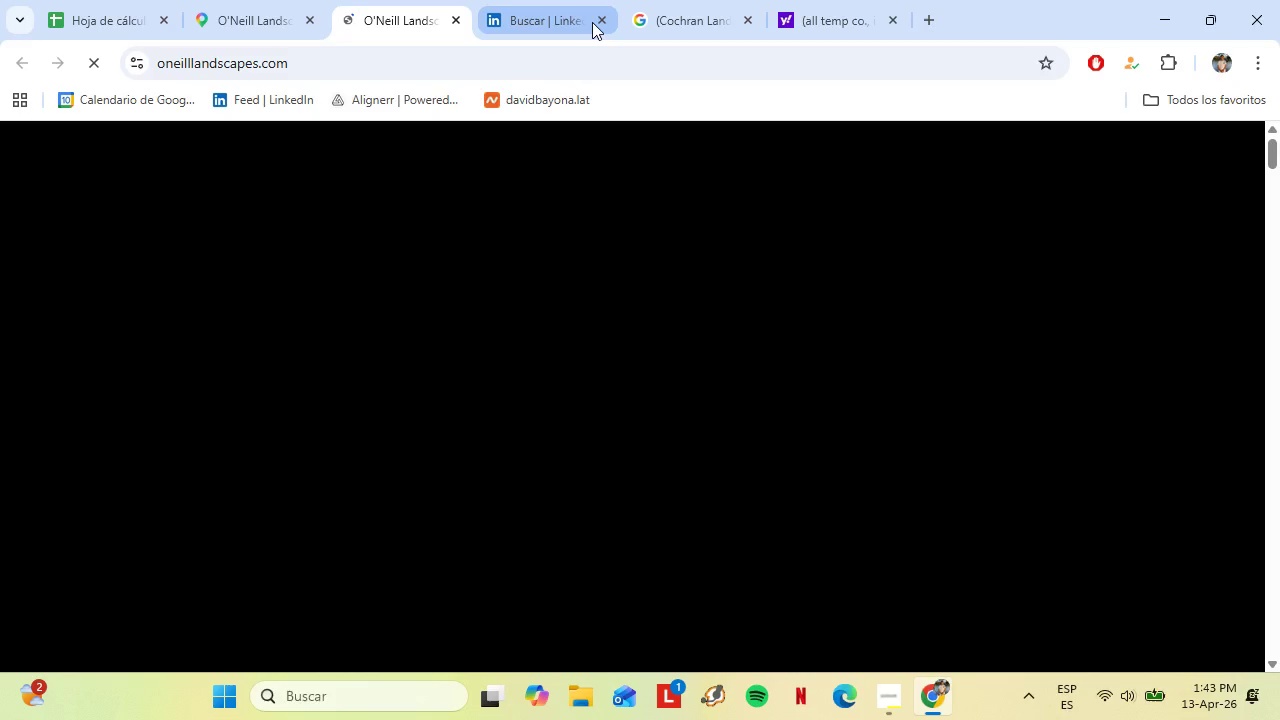 
left_click([600, 22])
 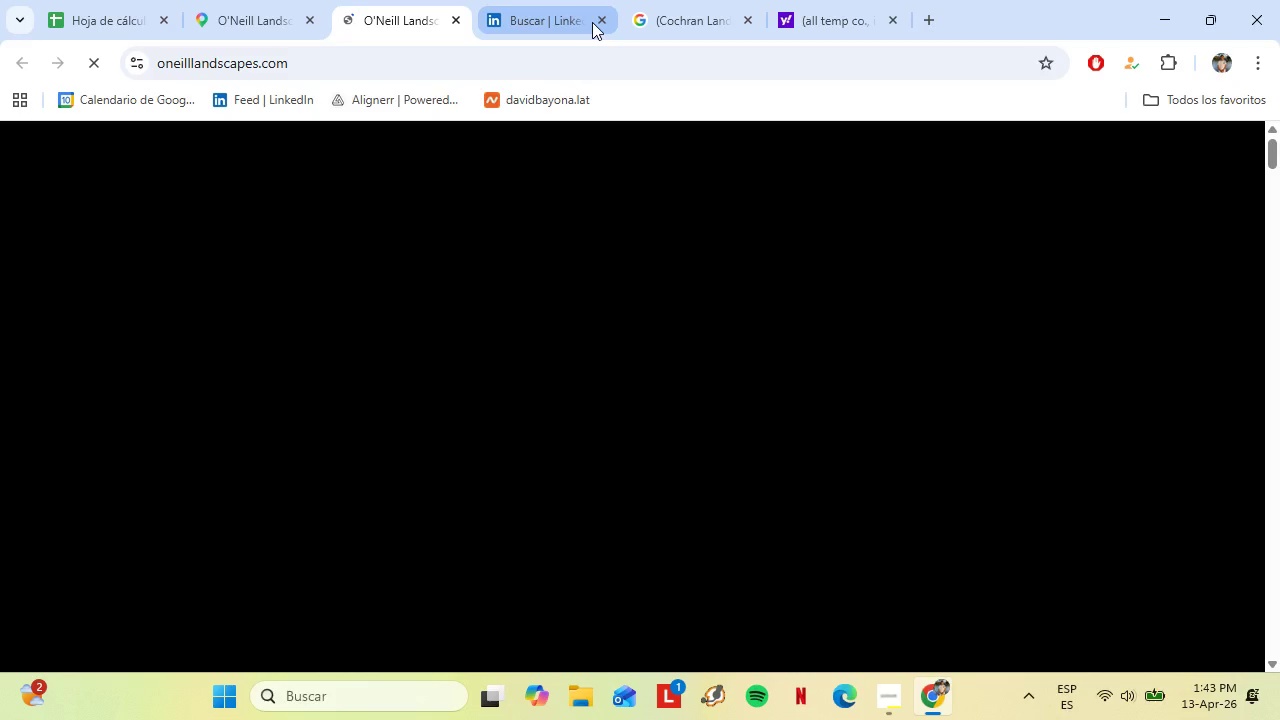 
left_click([277, 0])
 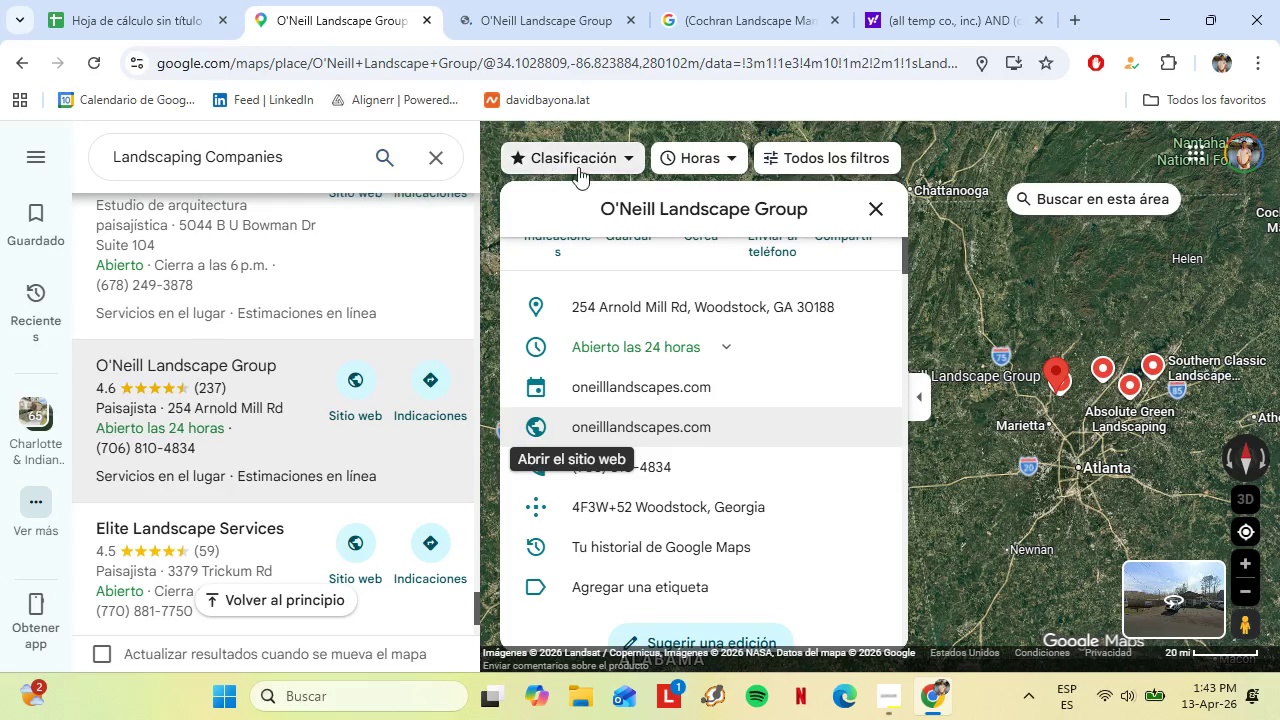 
left_click_drag(start_coordinate=[604, 198], to_coordinate=[613, 208])
 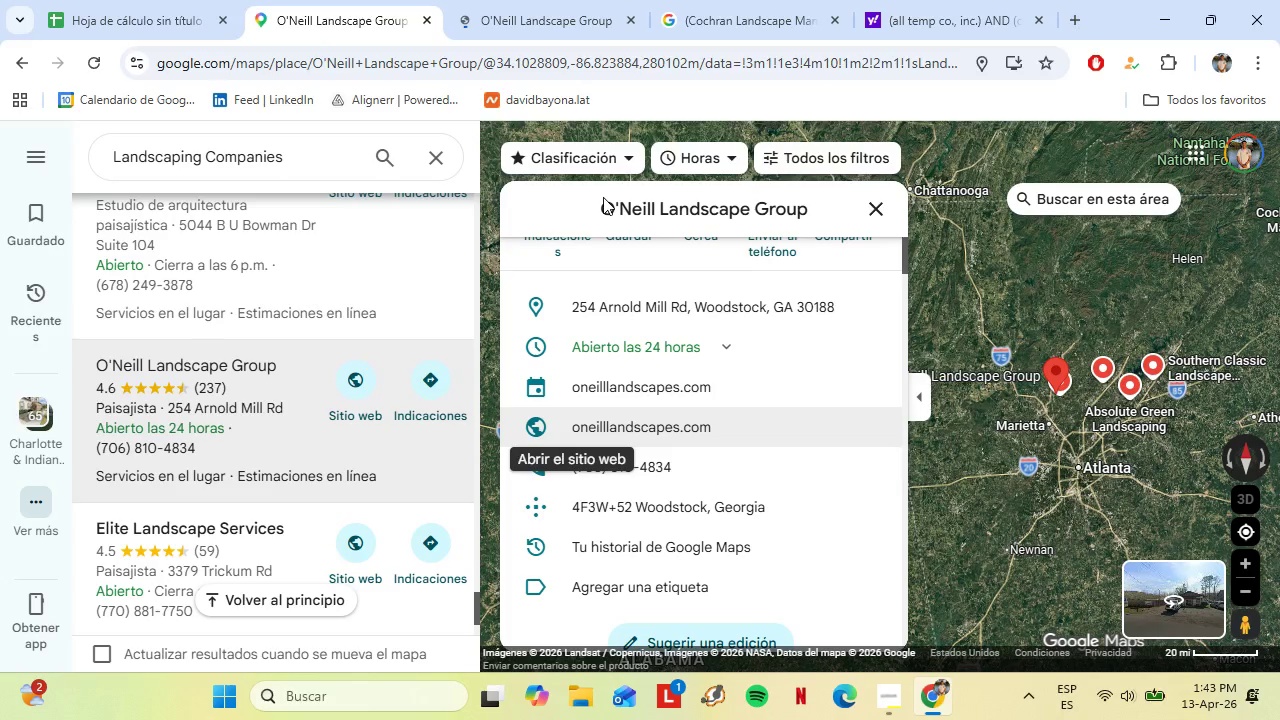 
double_click([613, 208])
 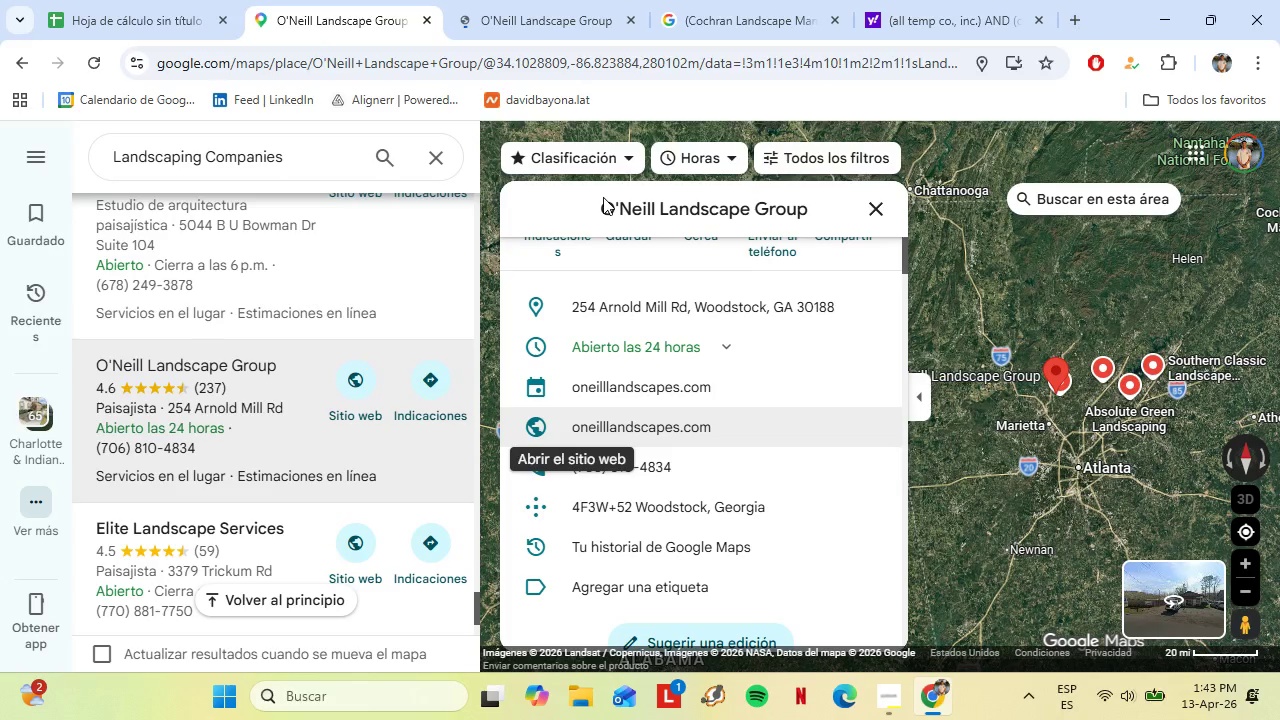 
left_click_drag(start_coordinate=[613, 208], to_coordinate=[639, 207])
 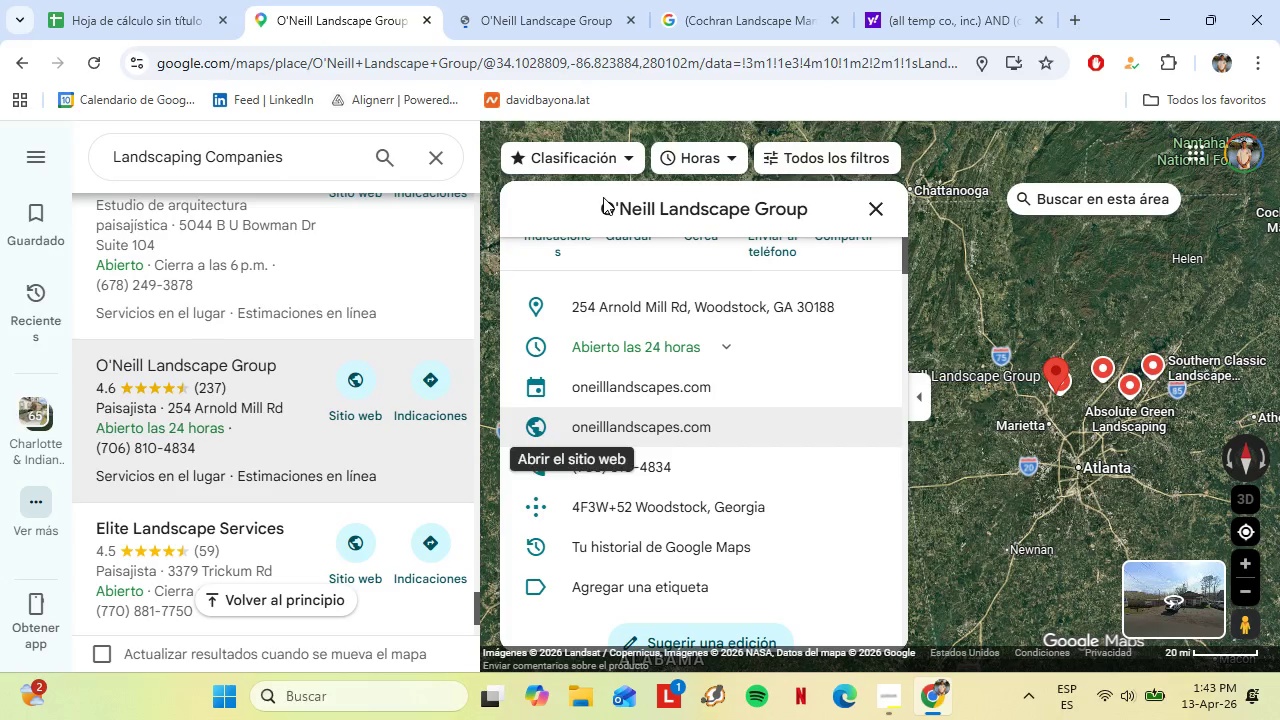 
triple_click([639, 207])
 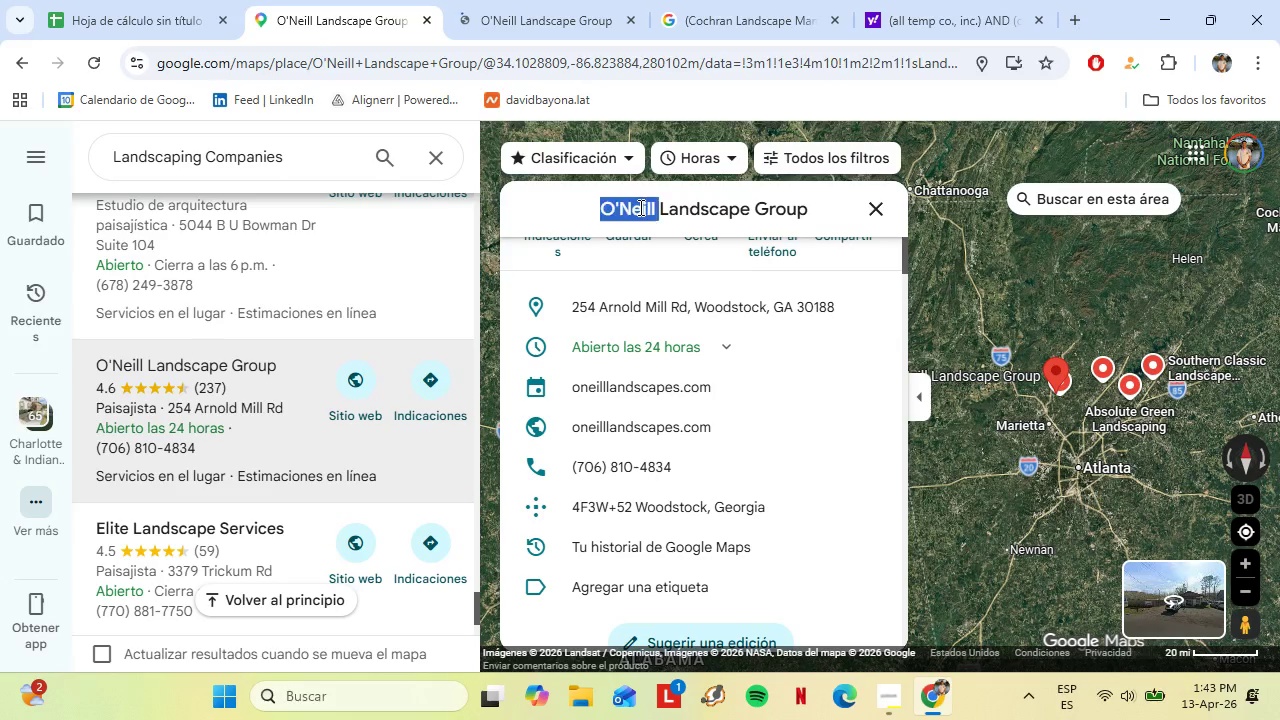 
triple_click([639, 207])
 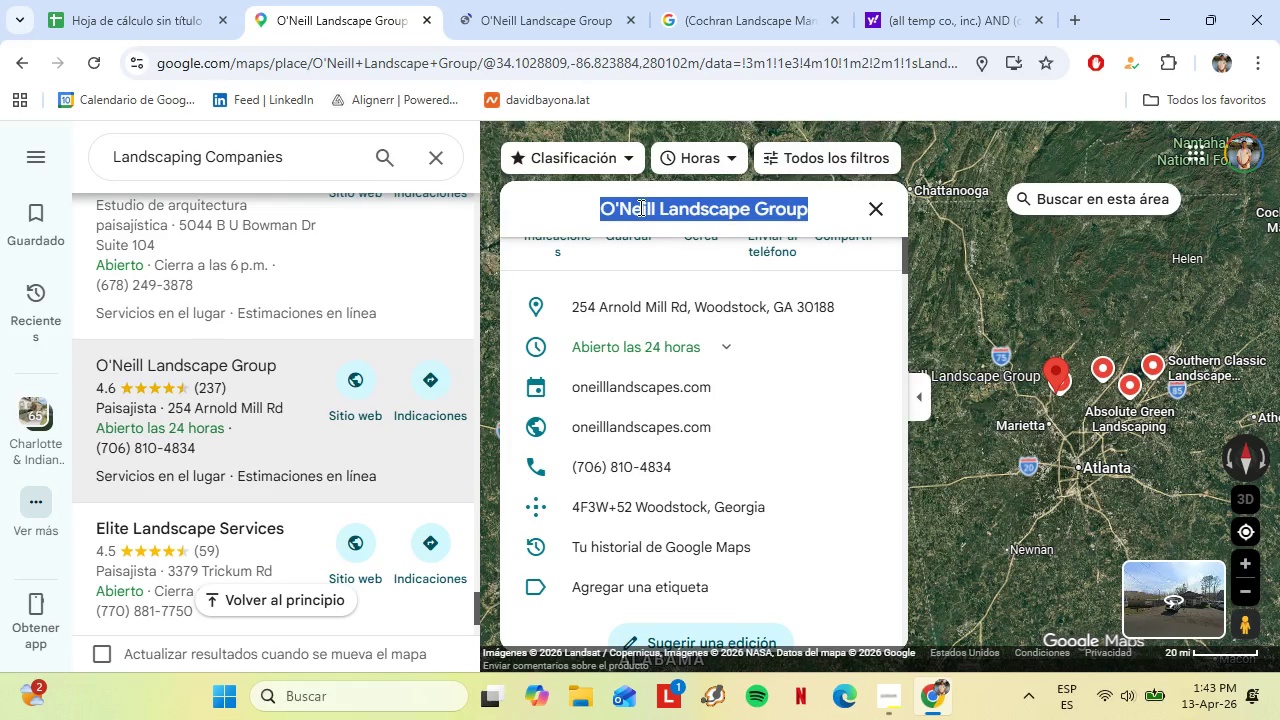 
triple_click([639, 207])
 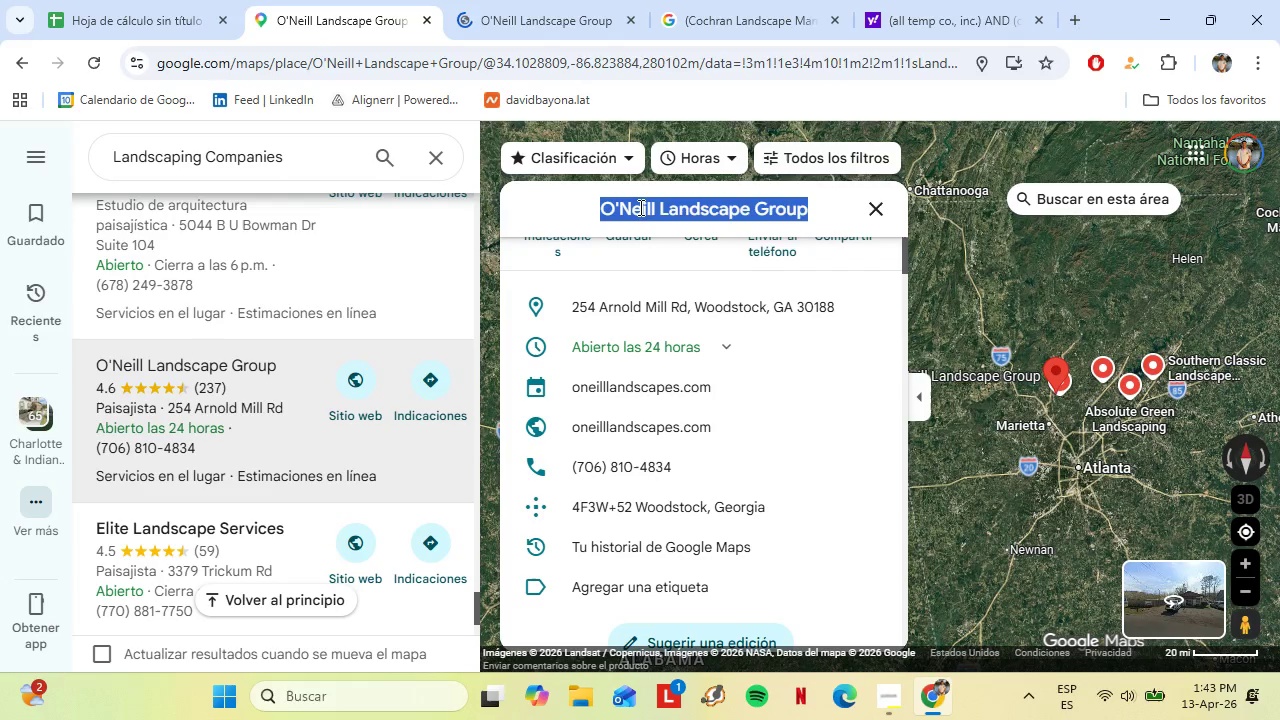 
right_click([639, 207])
 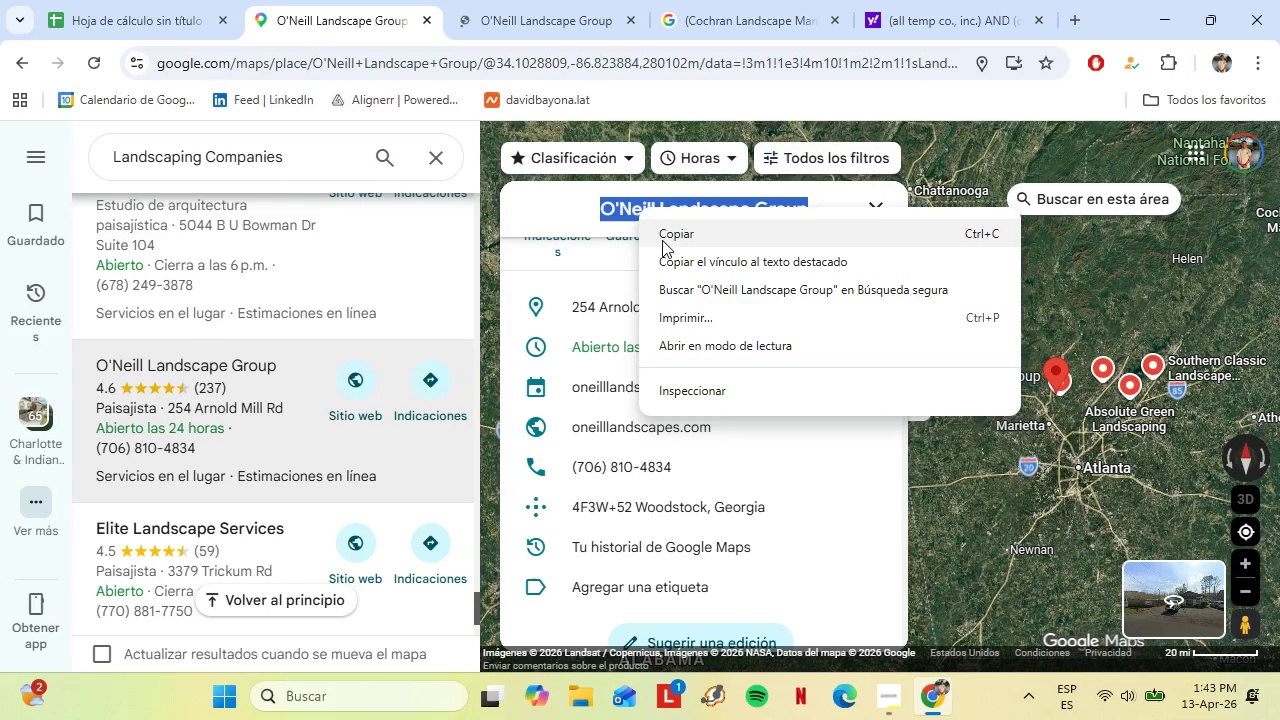 
left_click([662, 239])
 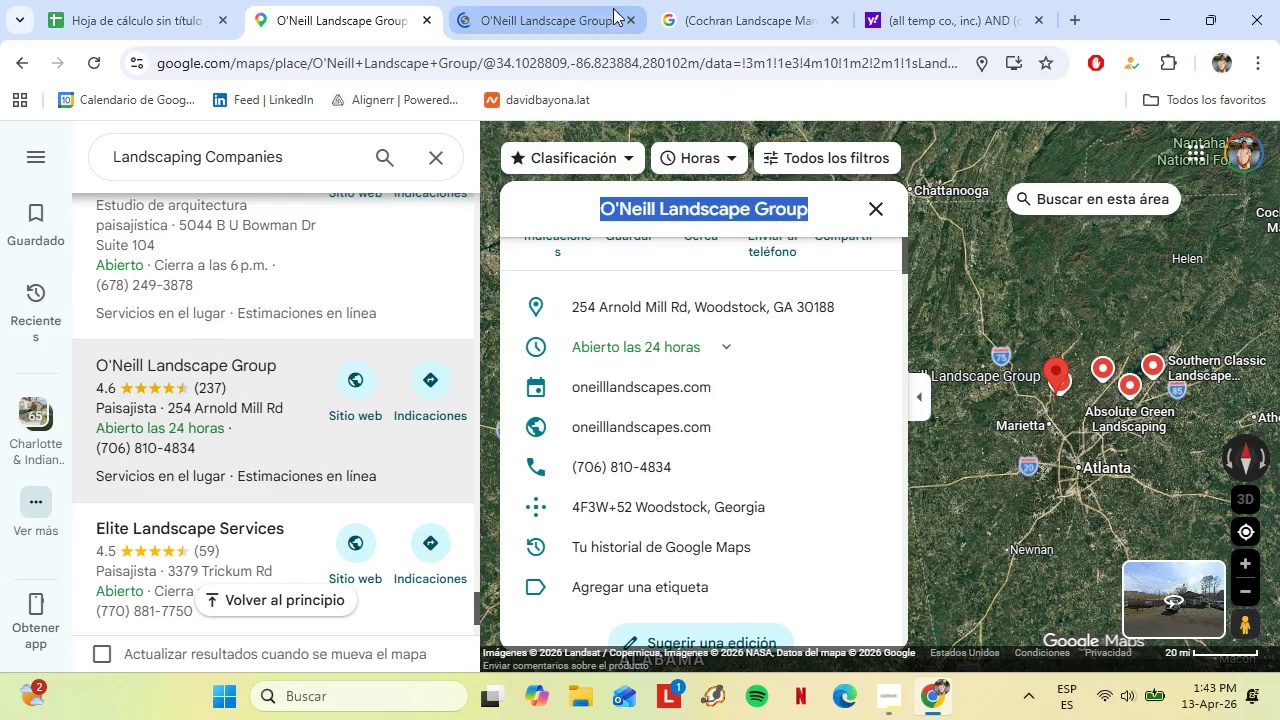 
left_click([513, 0])
 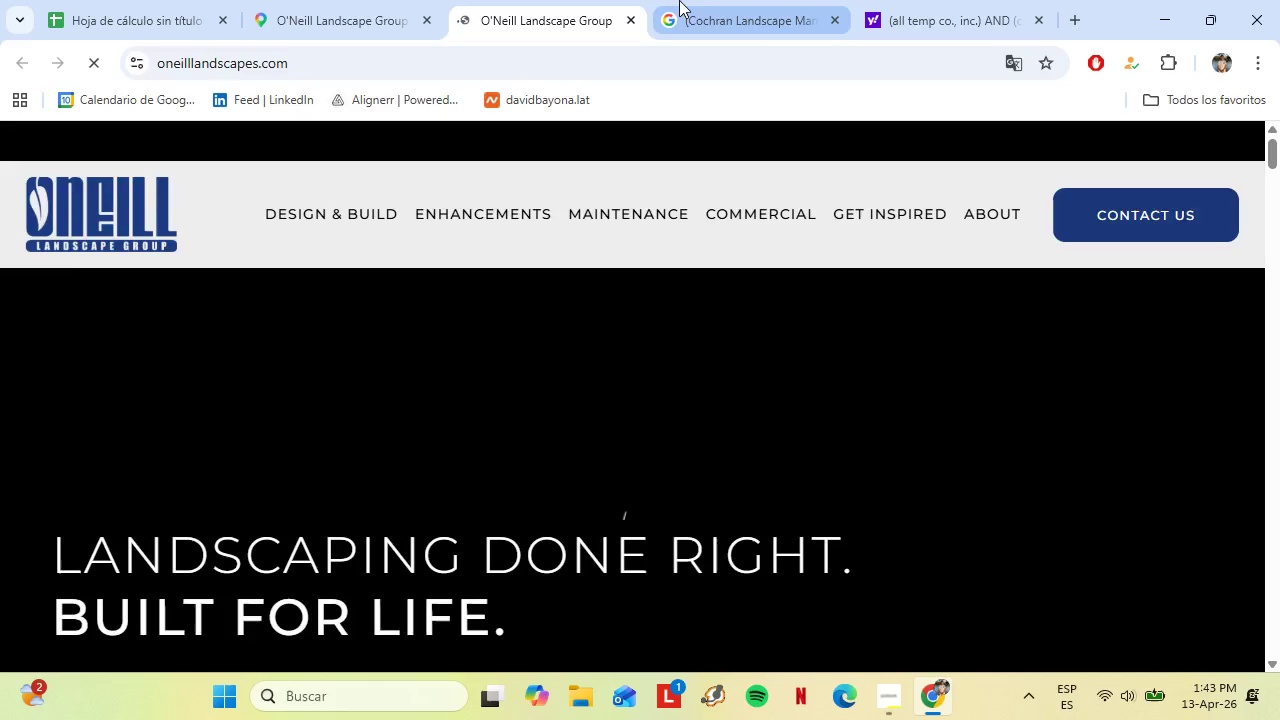 
left_click([679, 0])
 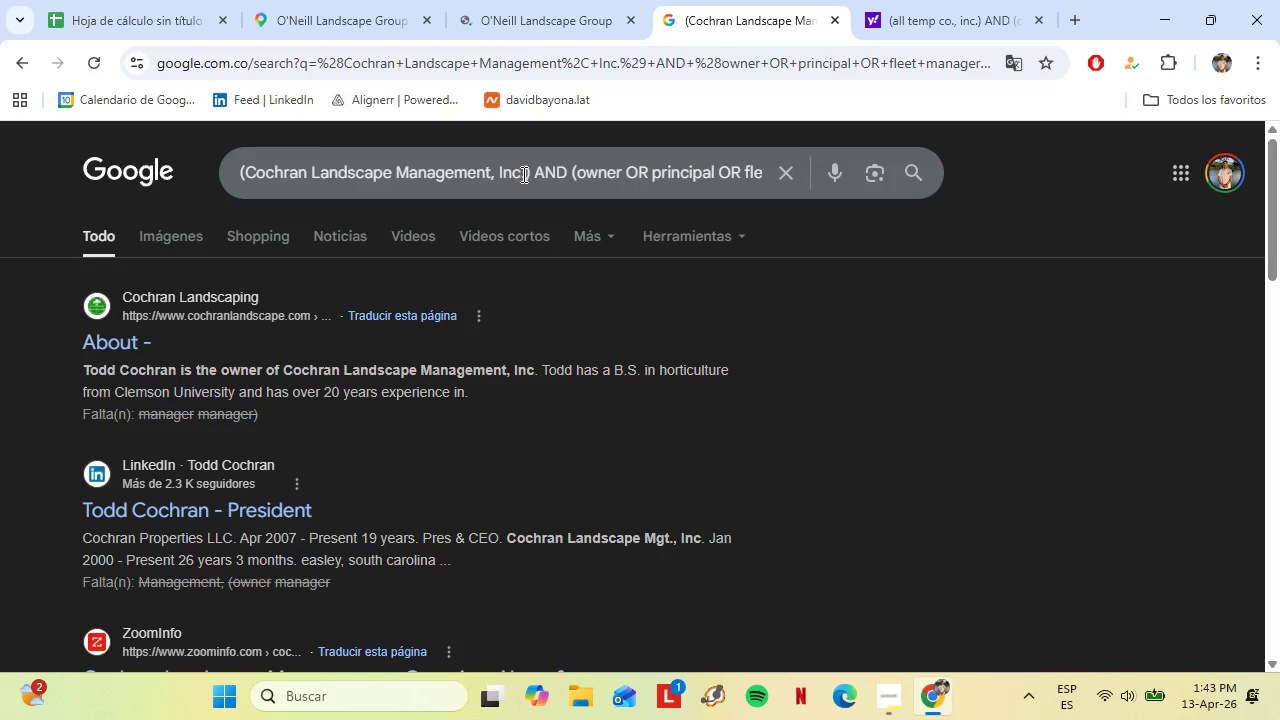 
left_click_drag(start_coordinate=[526, 176], to_coordinate=[247, 181])
 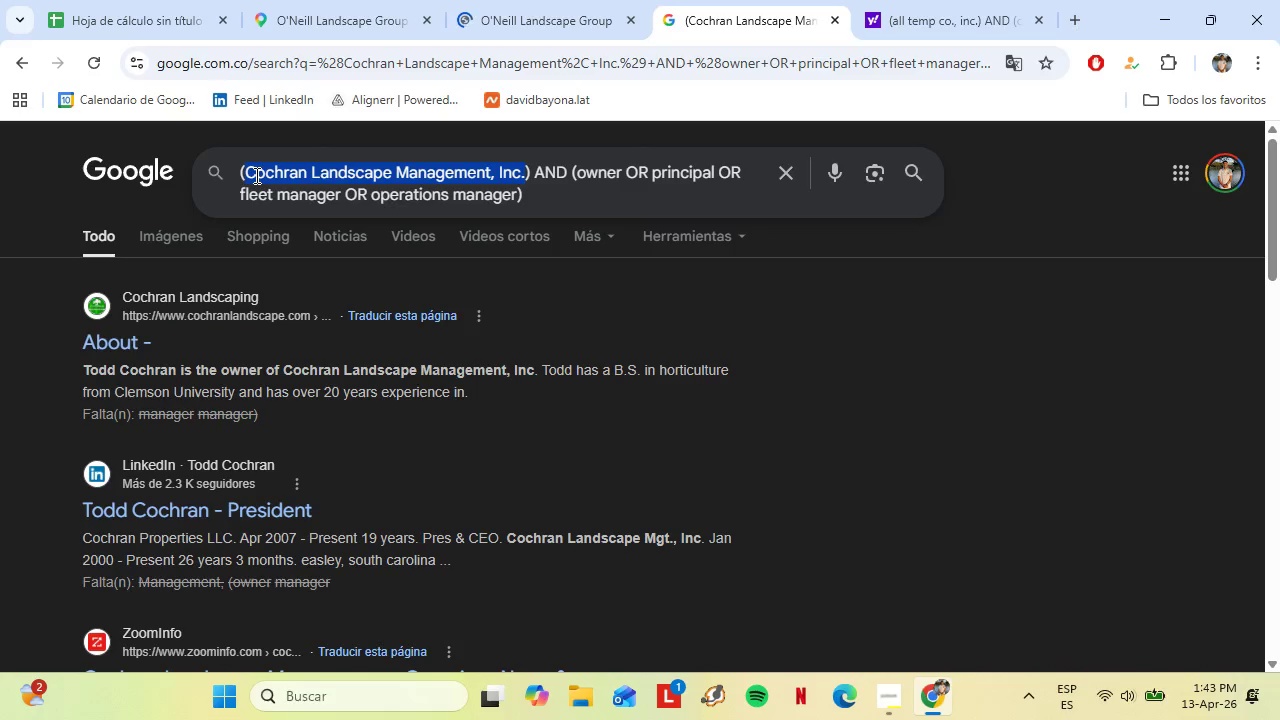 
key(Control+V)
 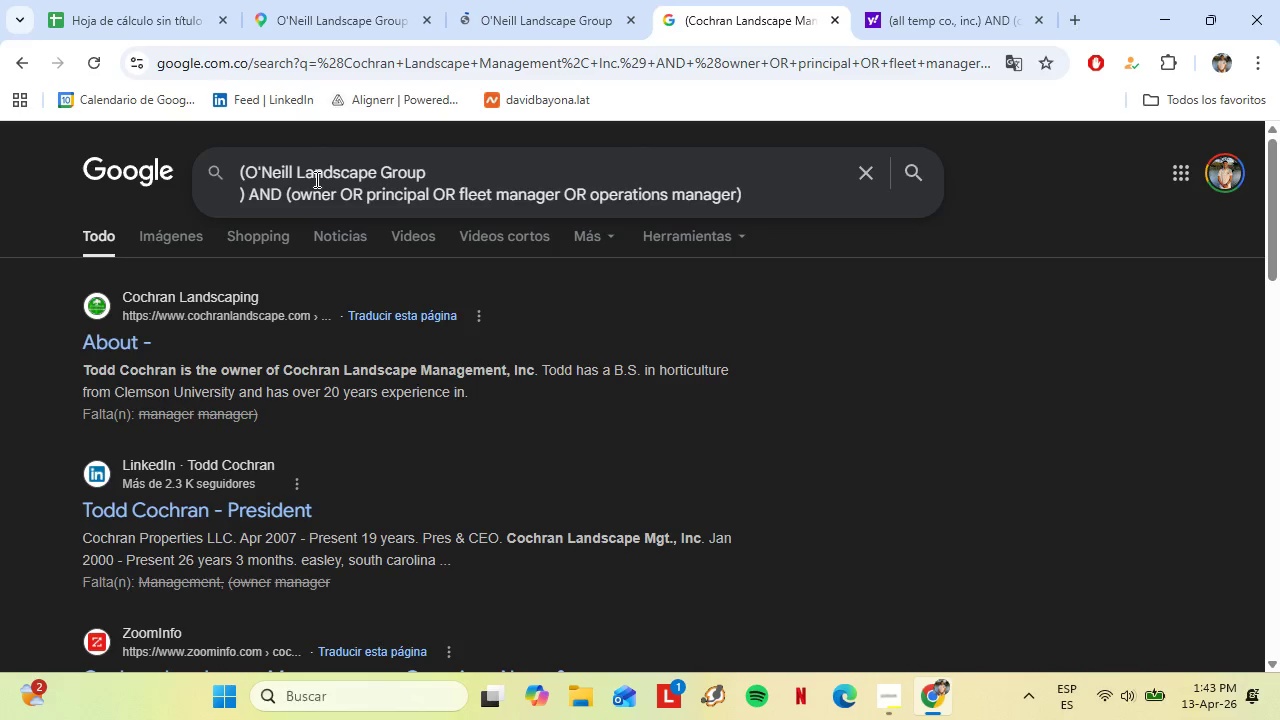 
key(Backspace)
 